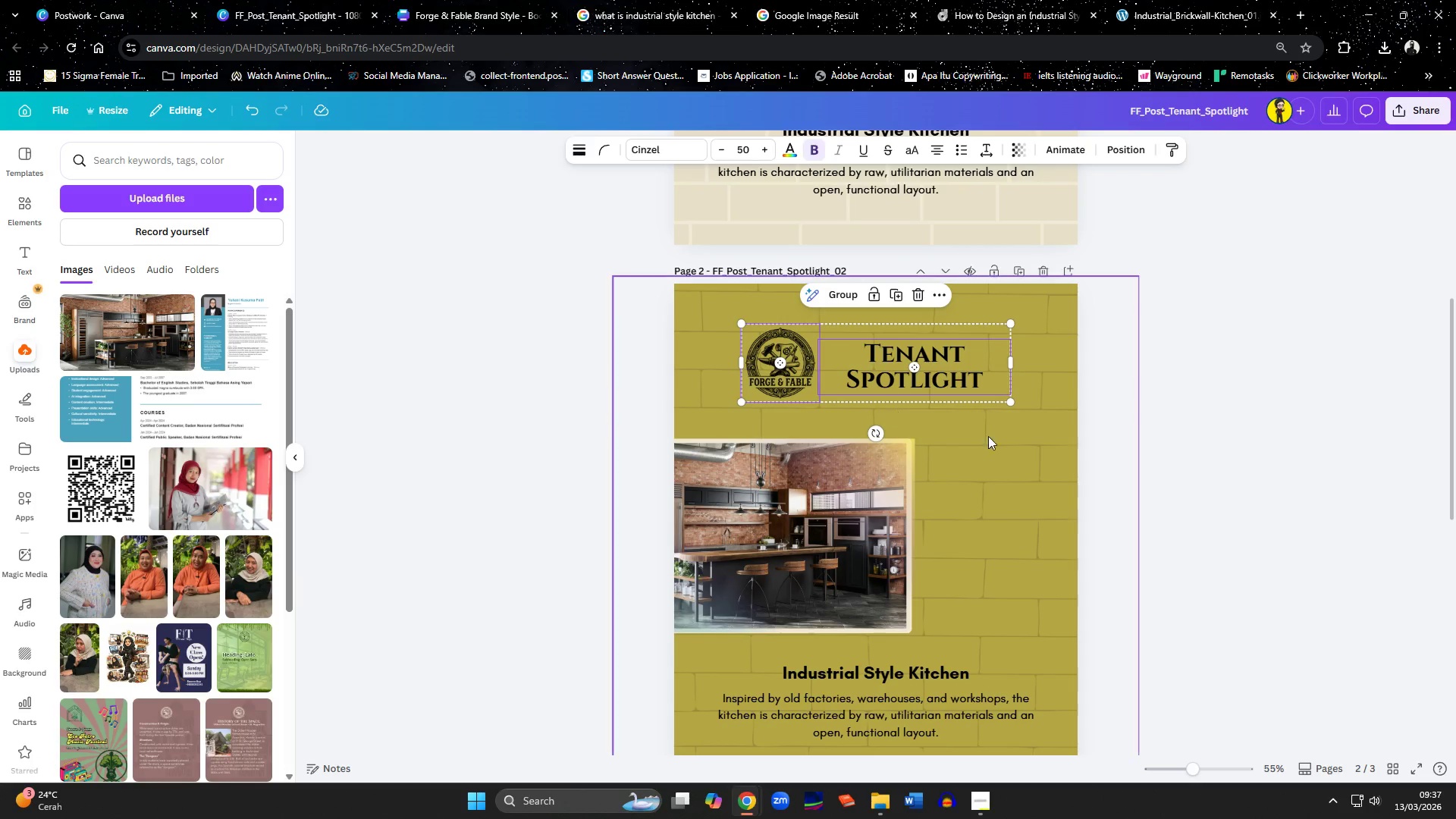 
left_click([1015, 447])
 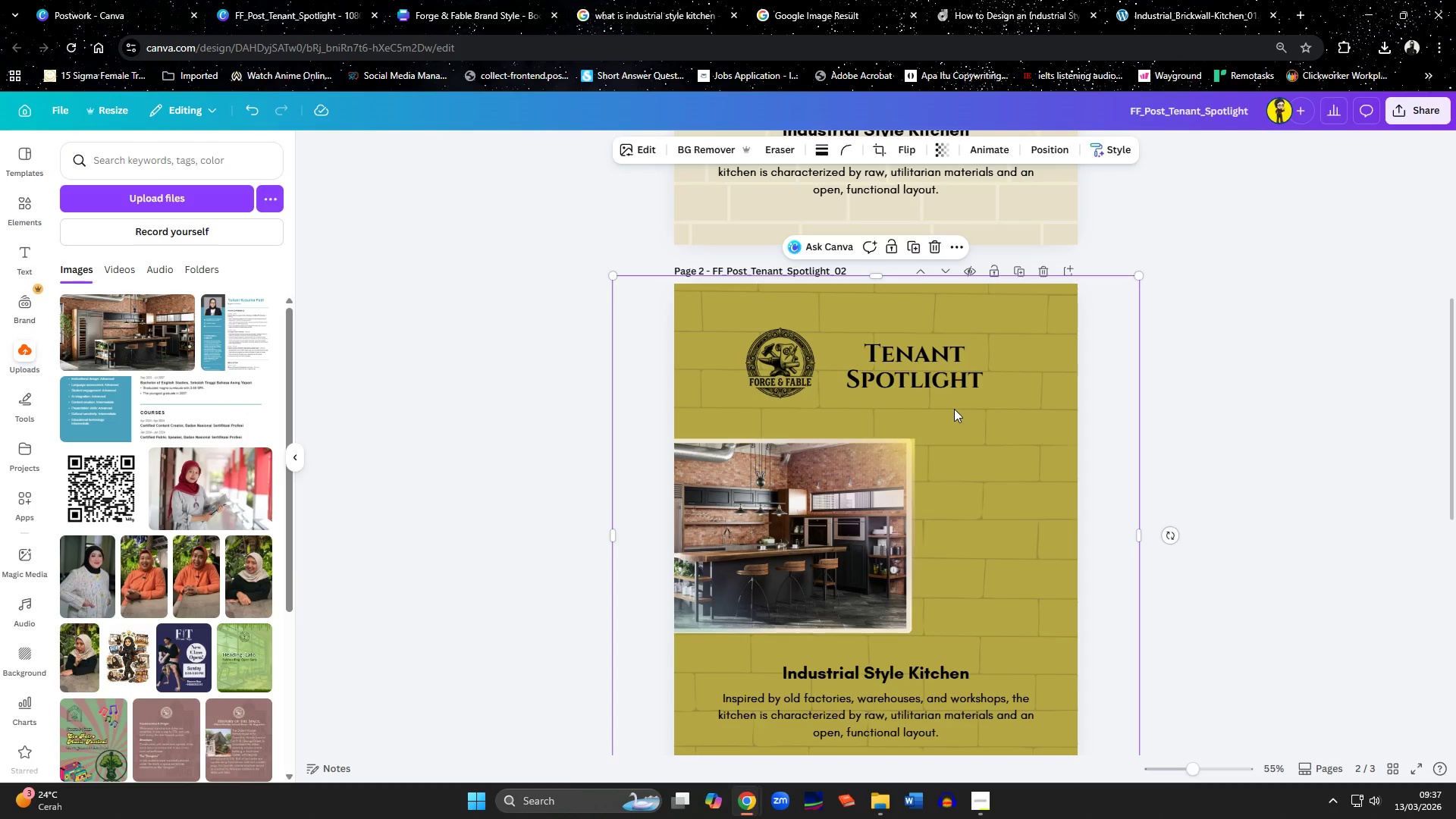 
wait(7.3)
 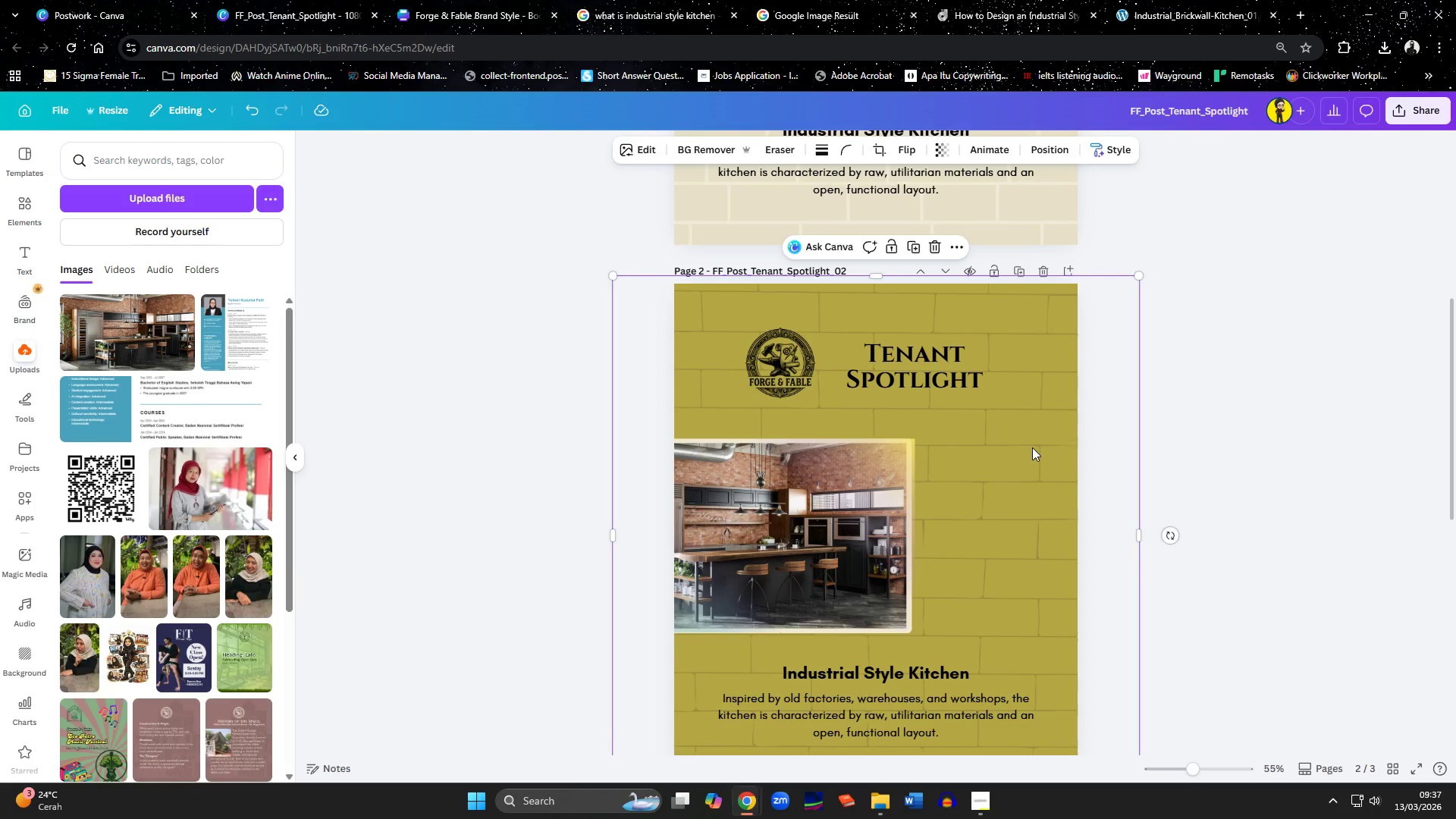 
left_click_drag(start_coordinate=[847, 548], to_coordinate=[890, 549])
 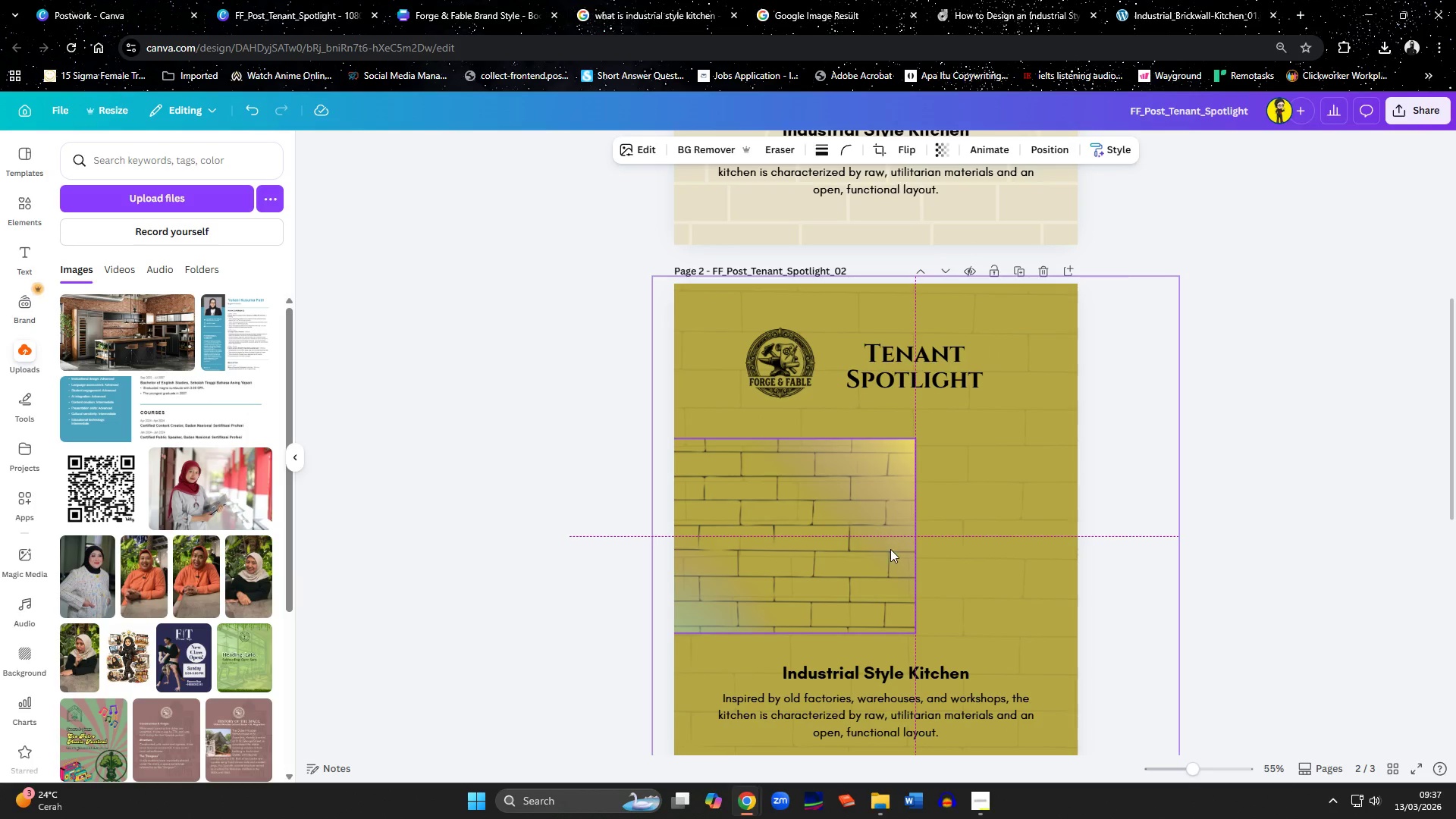 
key(Control+ControlLeft)
 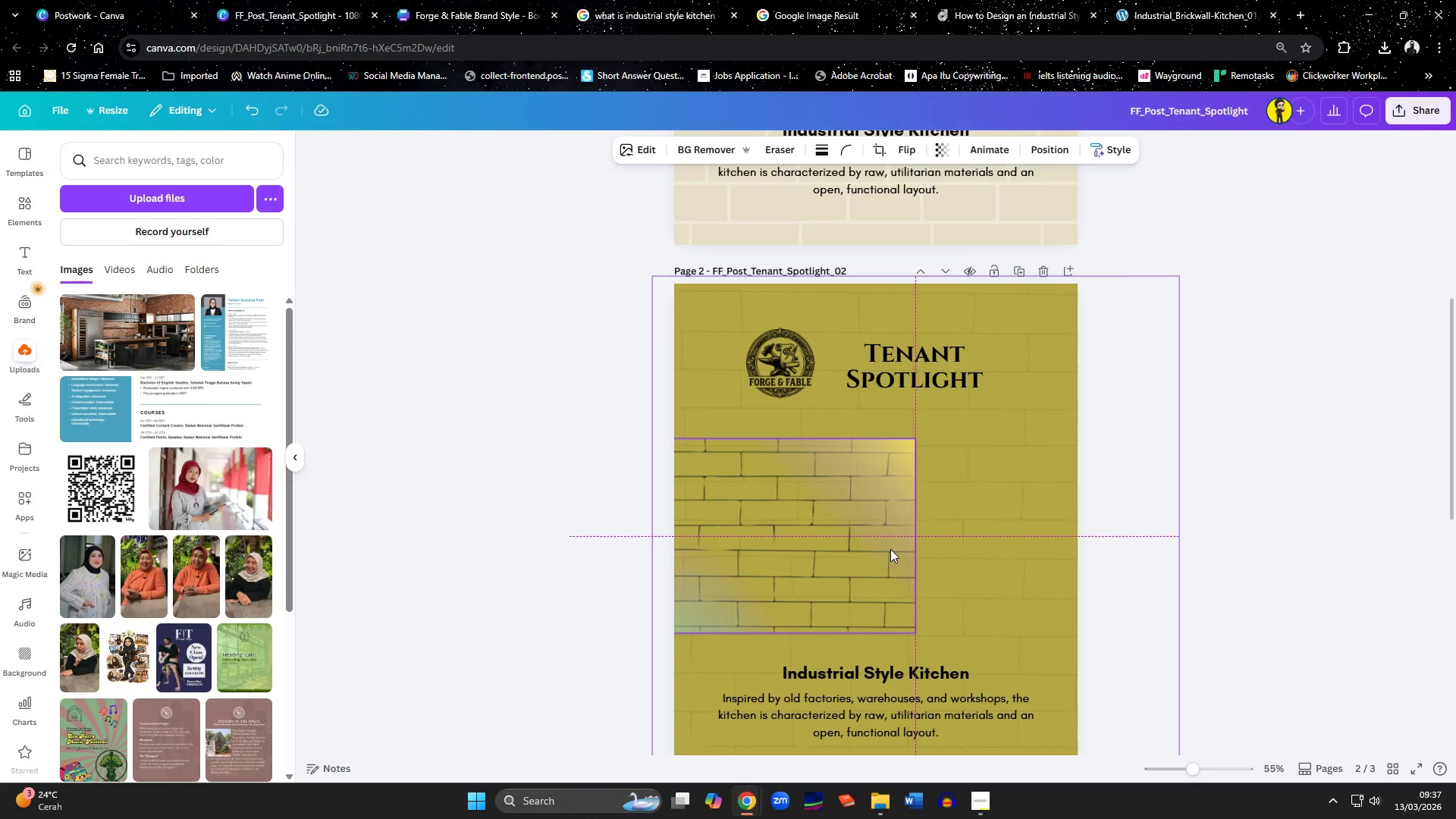 
key(Control+Z)
 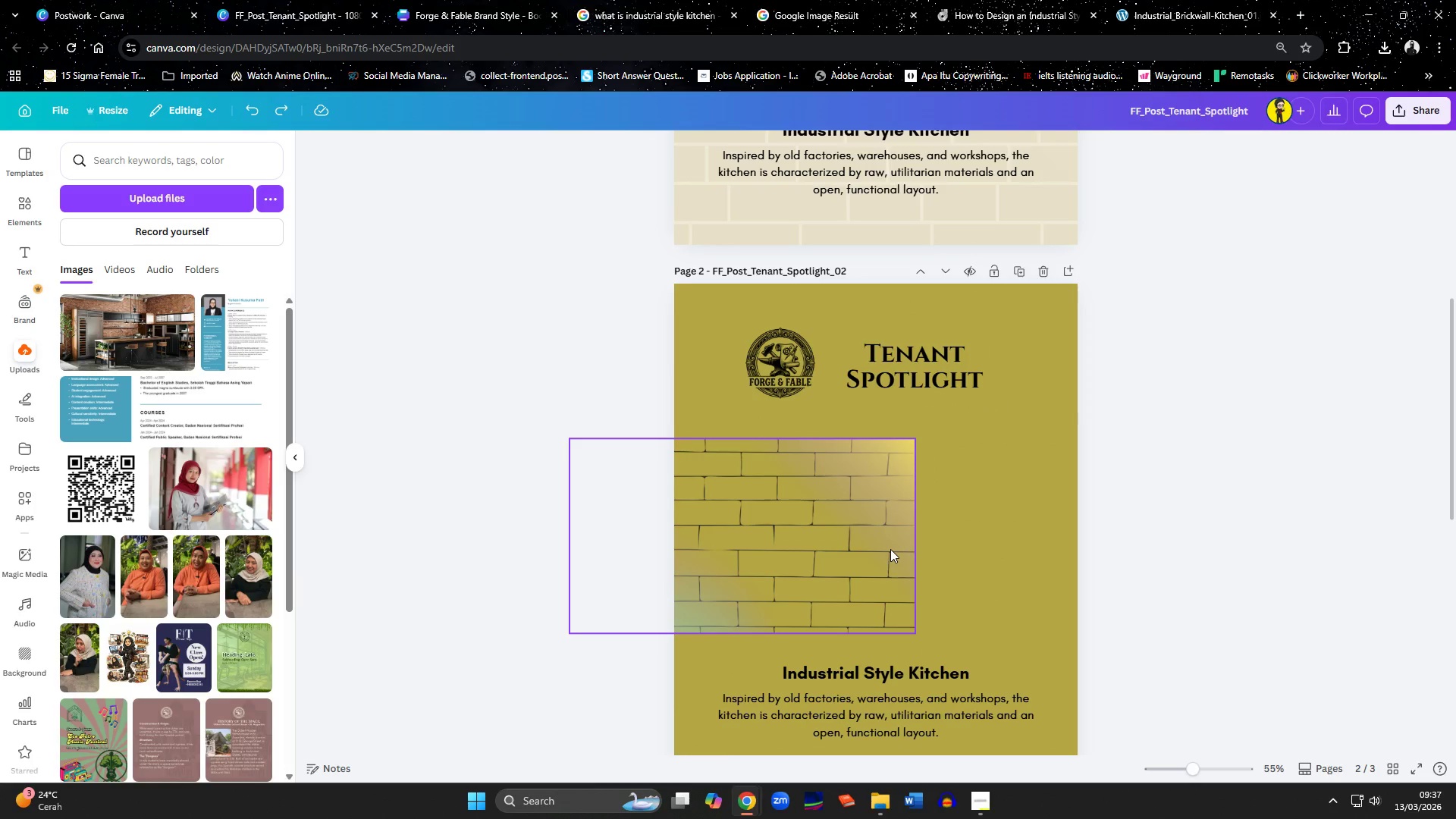 
key(Control+Z)
 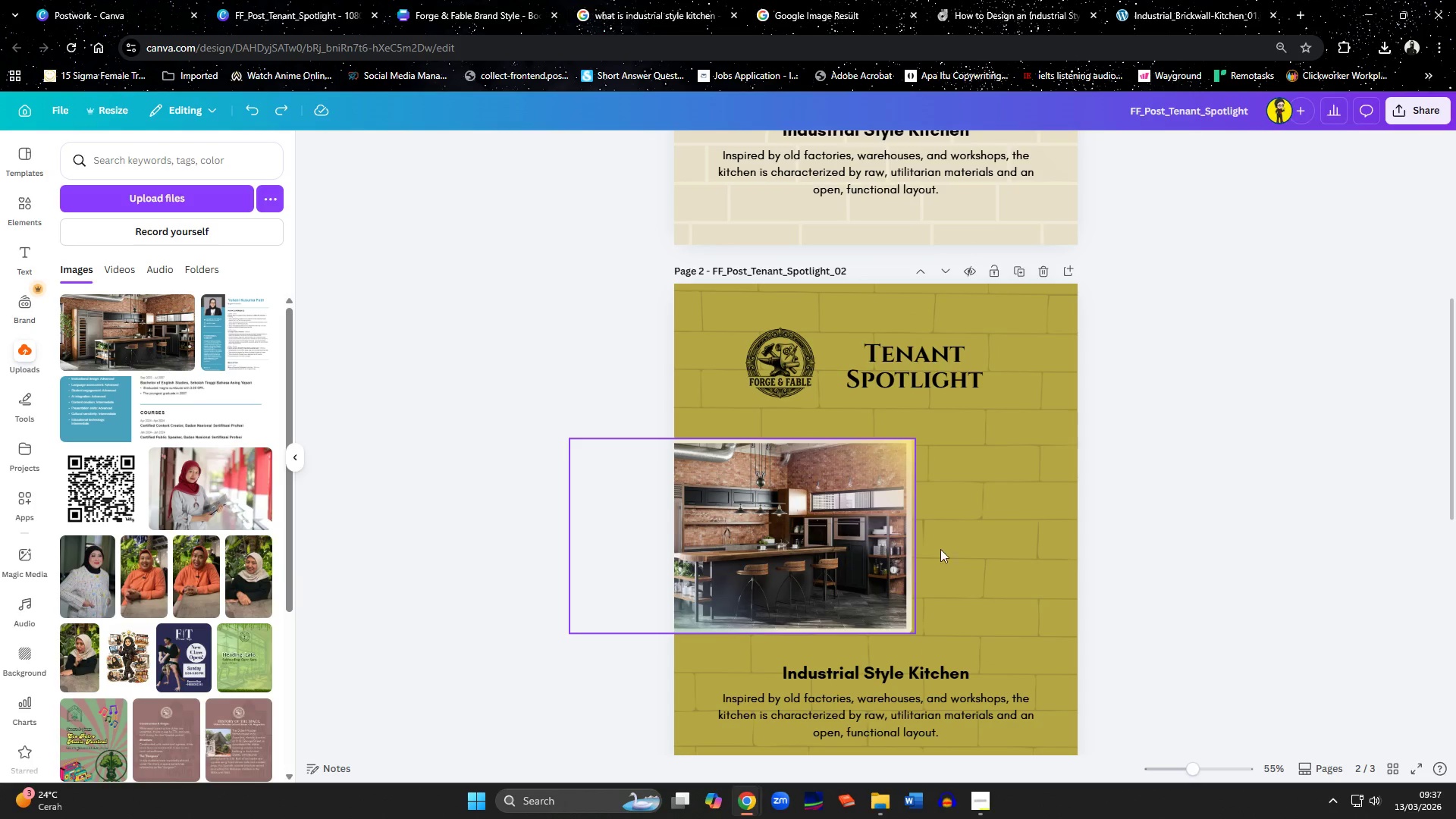 
left_click([1201, 536])
 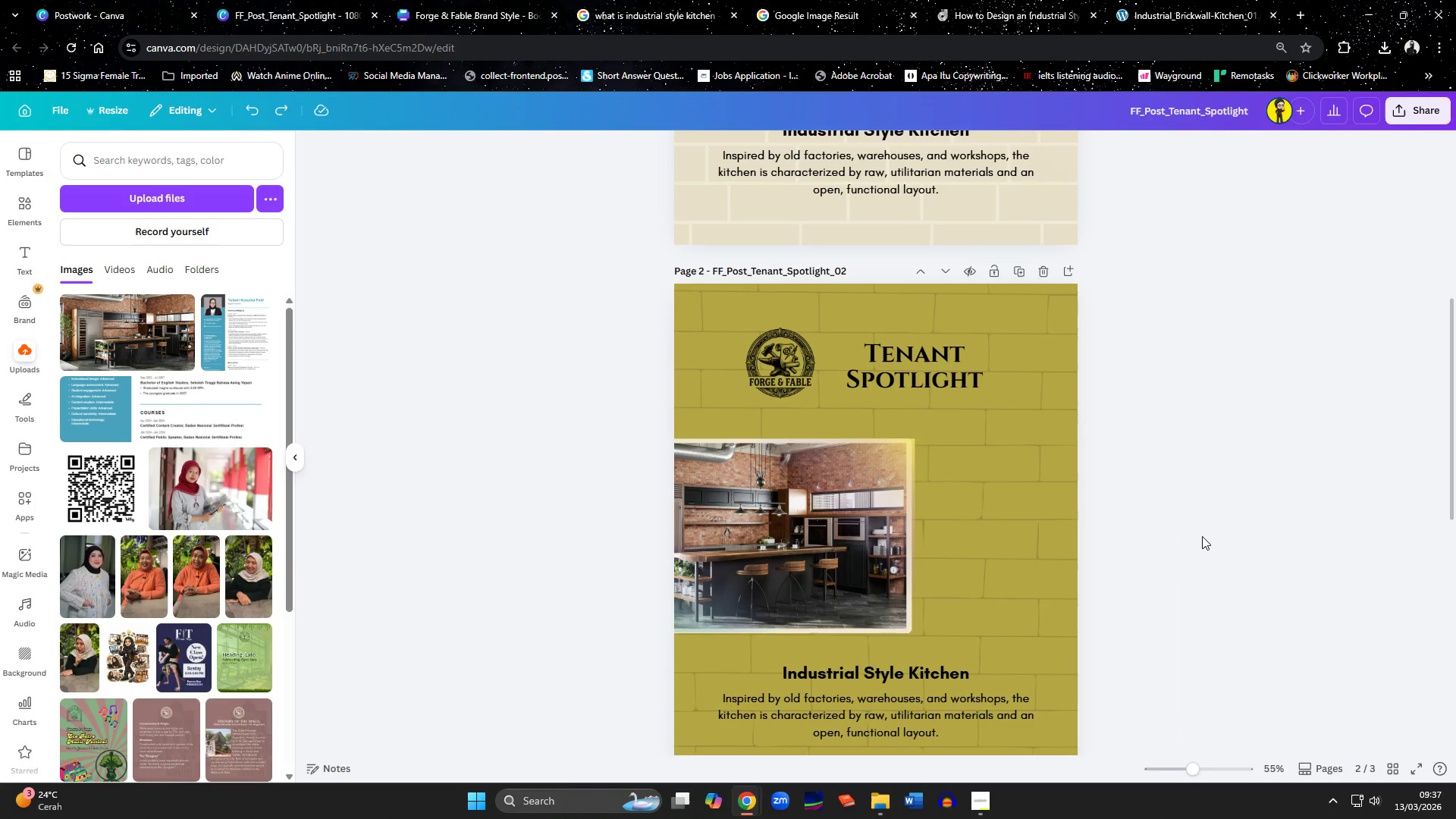 
scroll: coordinate [1224, 535], scroll_direction: down, amount: 2.0
 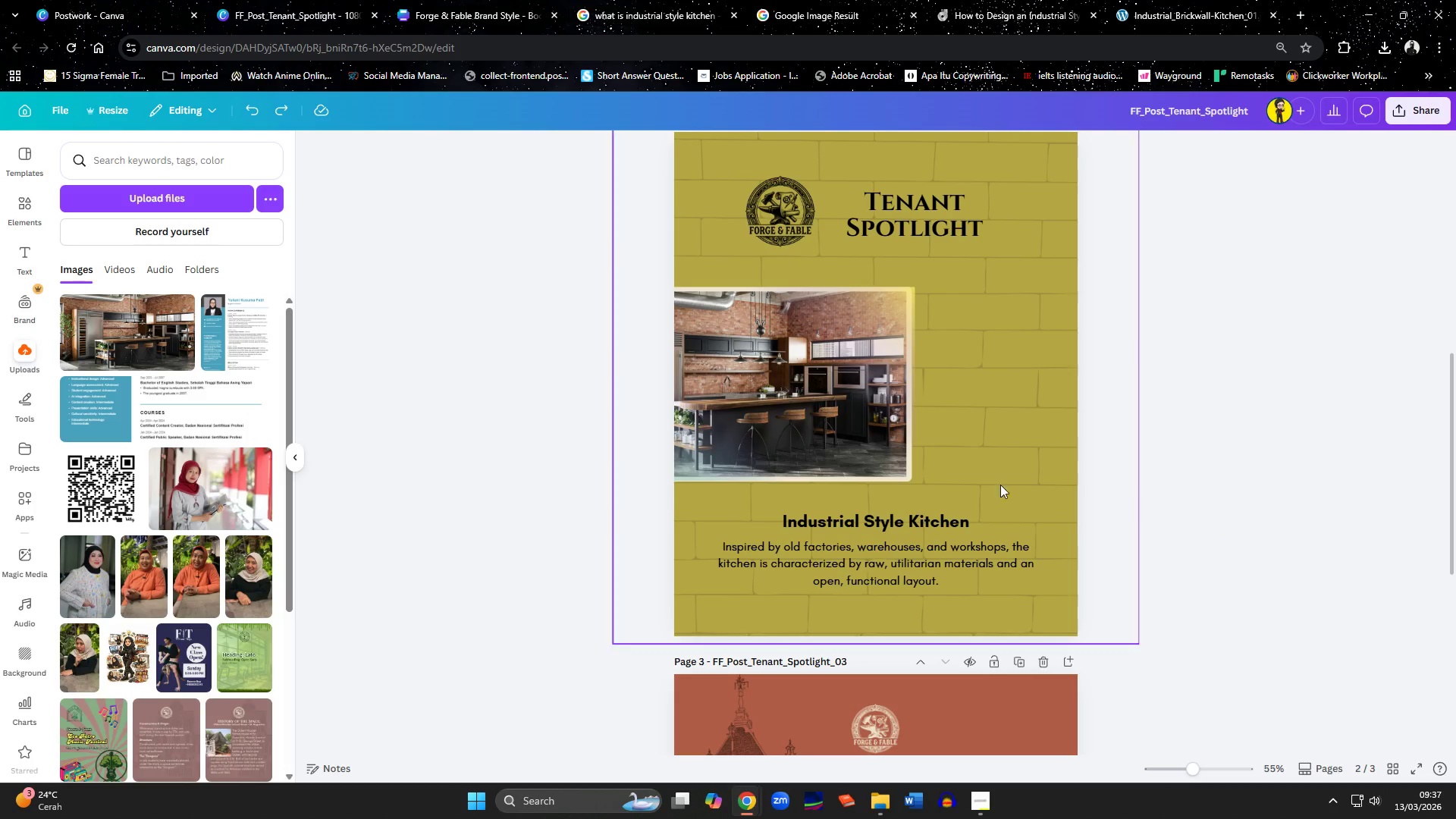 
left_click_drag(start_coordinate=[813, 407], to_coordinate=[949, 416])
 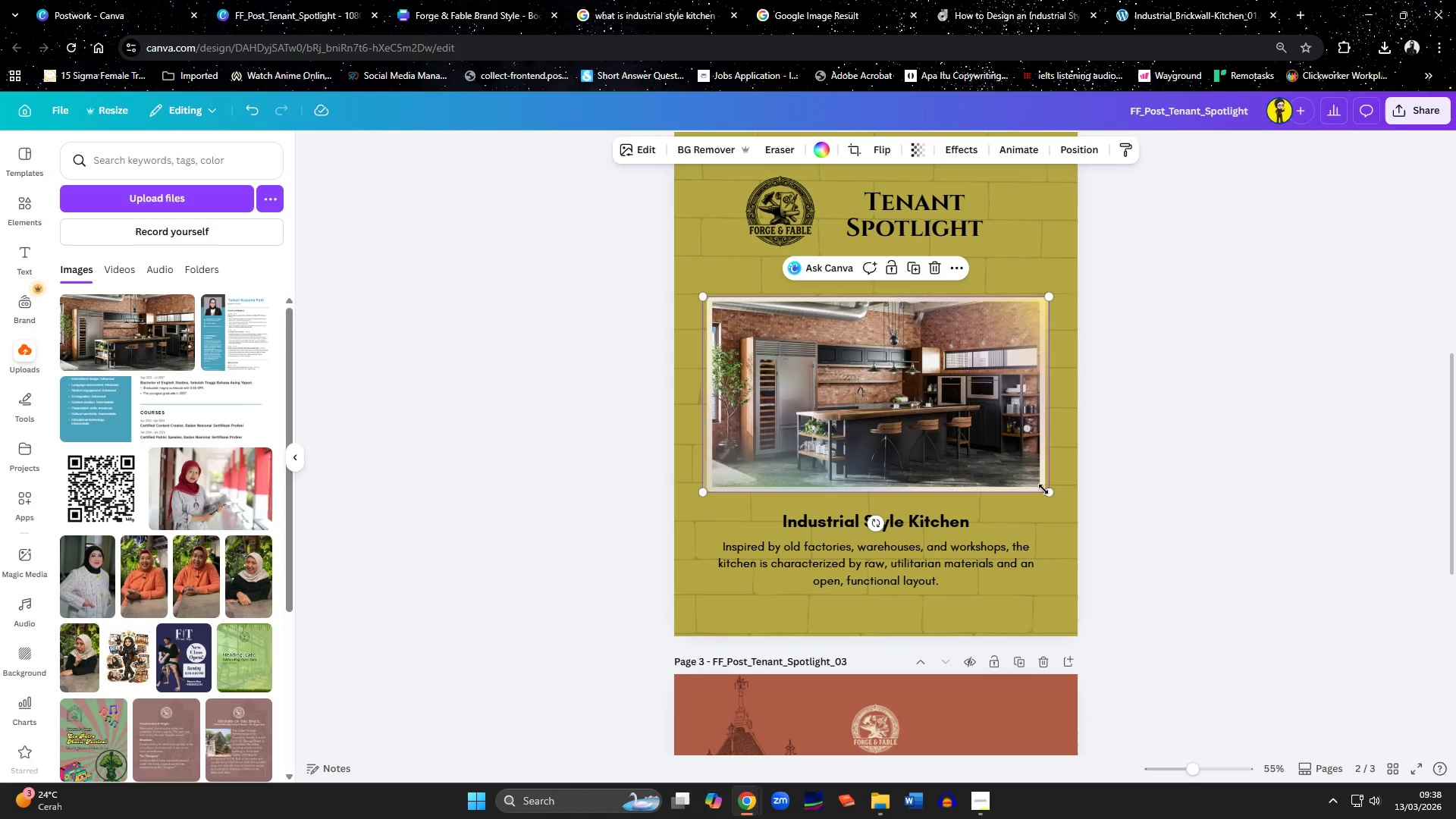 
left_click_drag(start_coordinate=[1044, 490], to_coordinate=[1004, 467])
 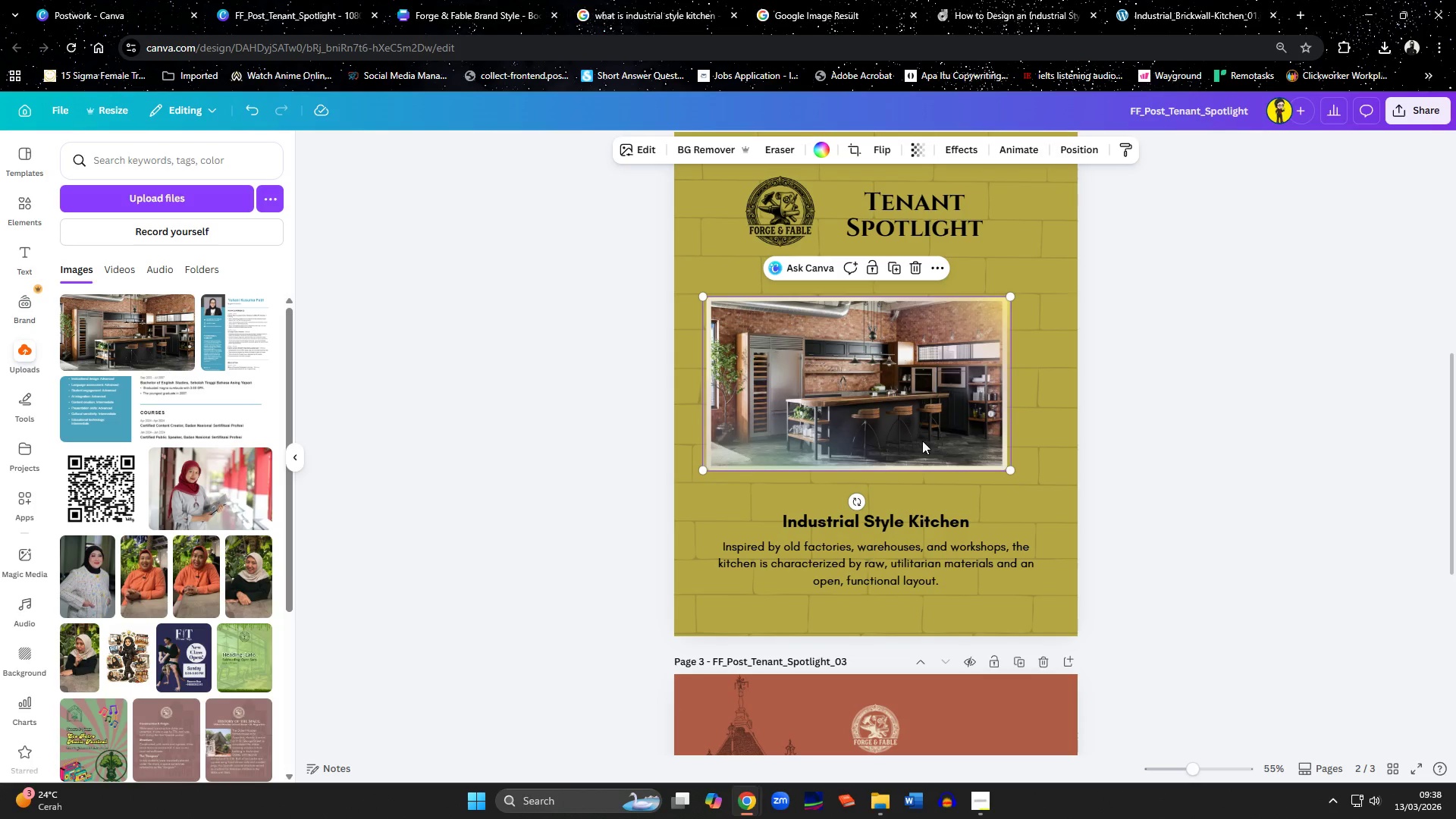 
left_click_drag(start_coordinate=[922, 441], to_coordinate=[937, 449])
 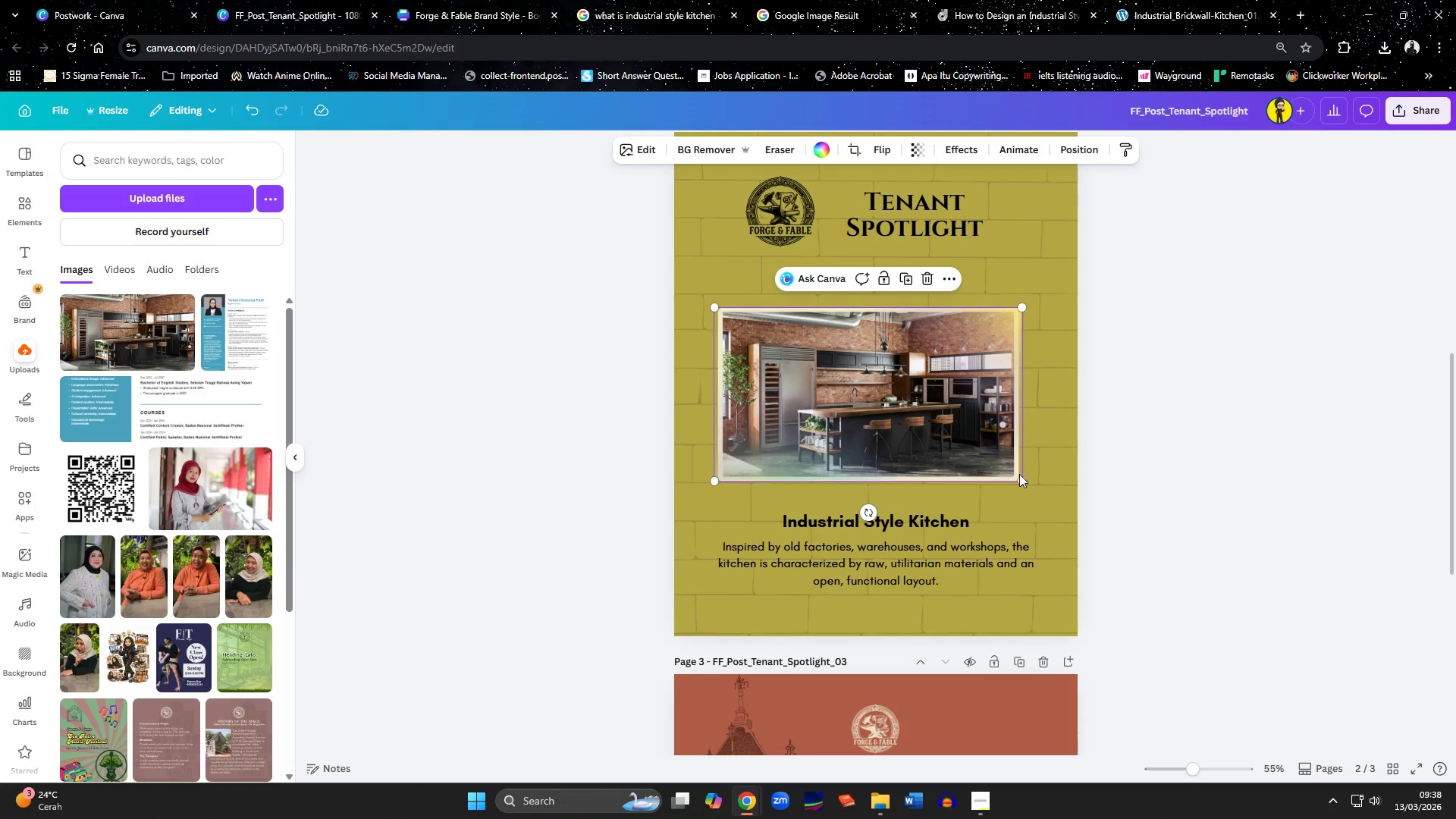 
left_click_drag(start_coordinate=[1021, 478], to_coordinate=[1039, 491])
 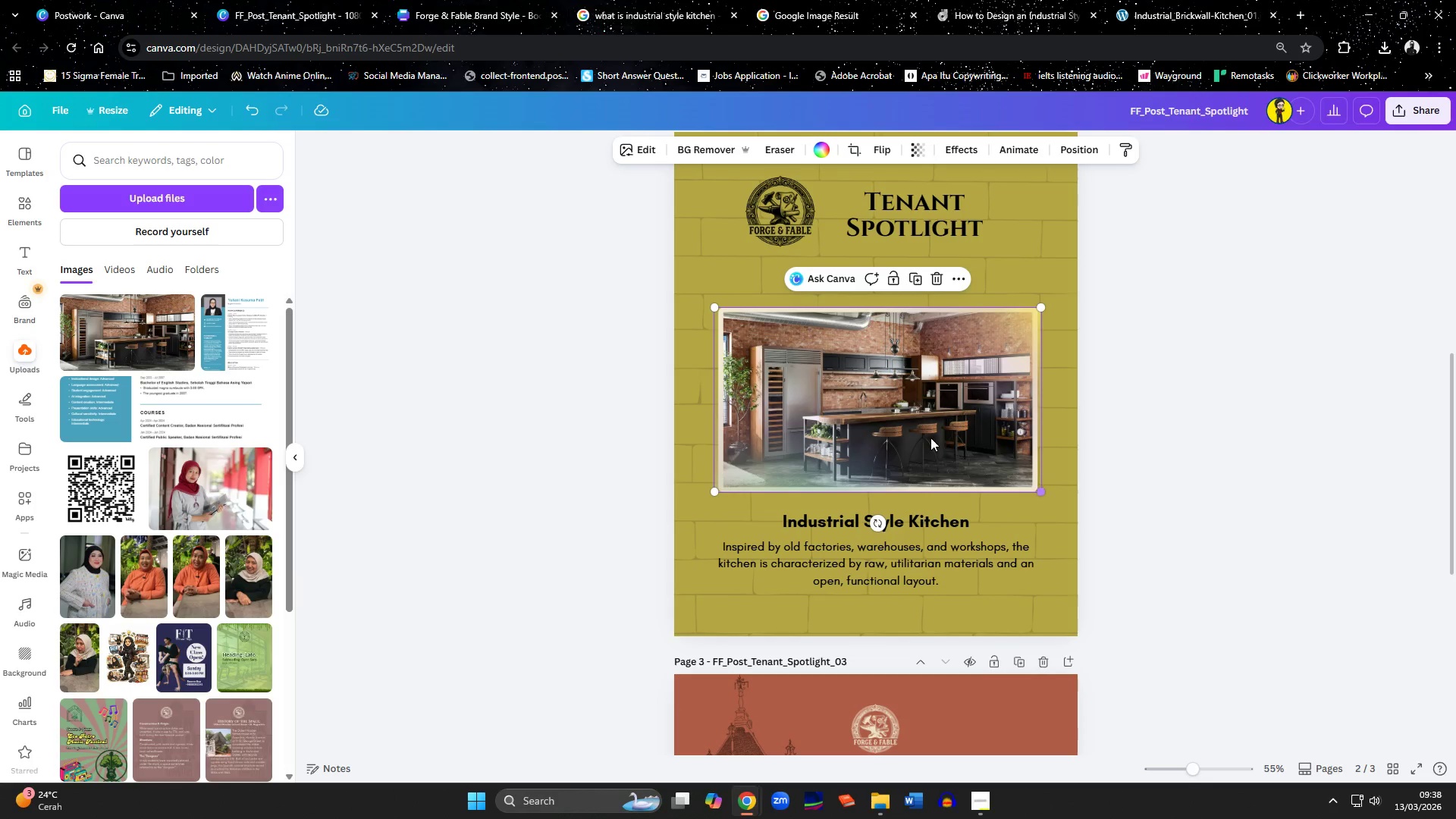 
left_click_drag(start_coordinate=[930, 438], to_coordinate=[929, 428])
 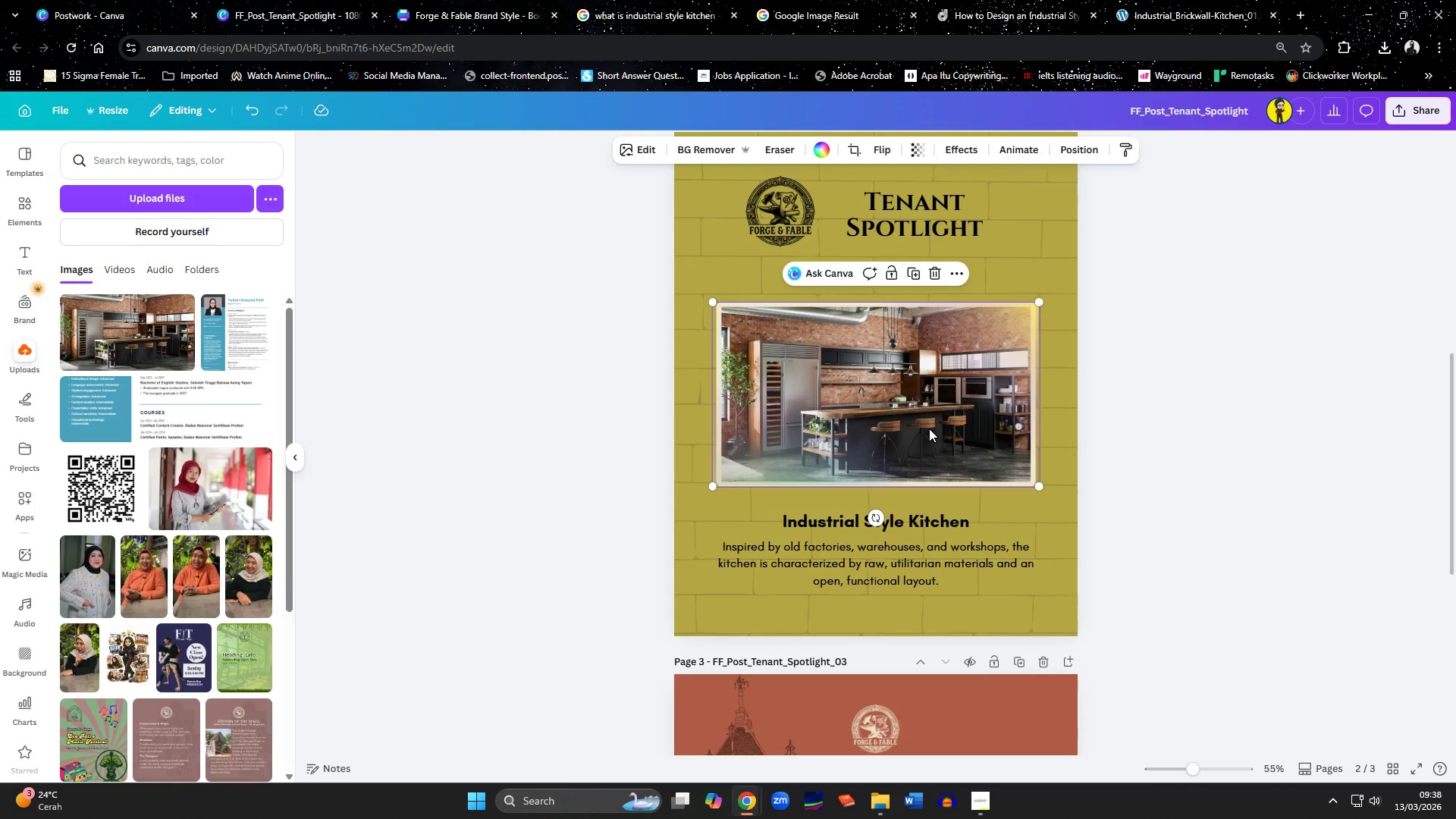 
hold_key(key=ArrowUp, duration=1.5)
 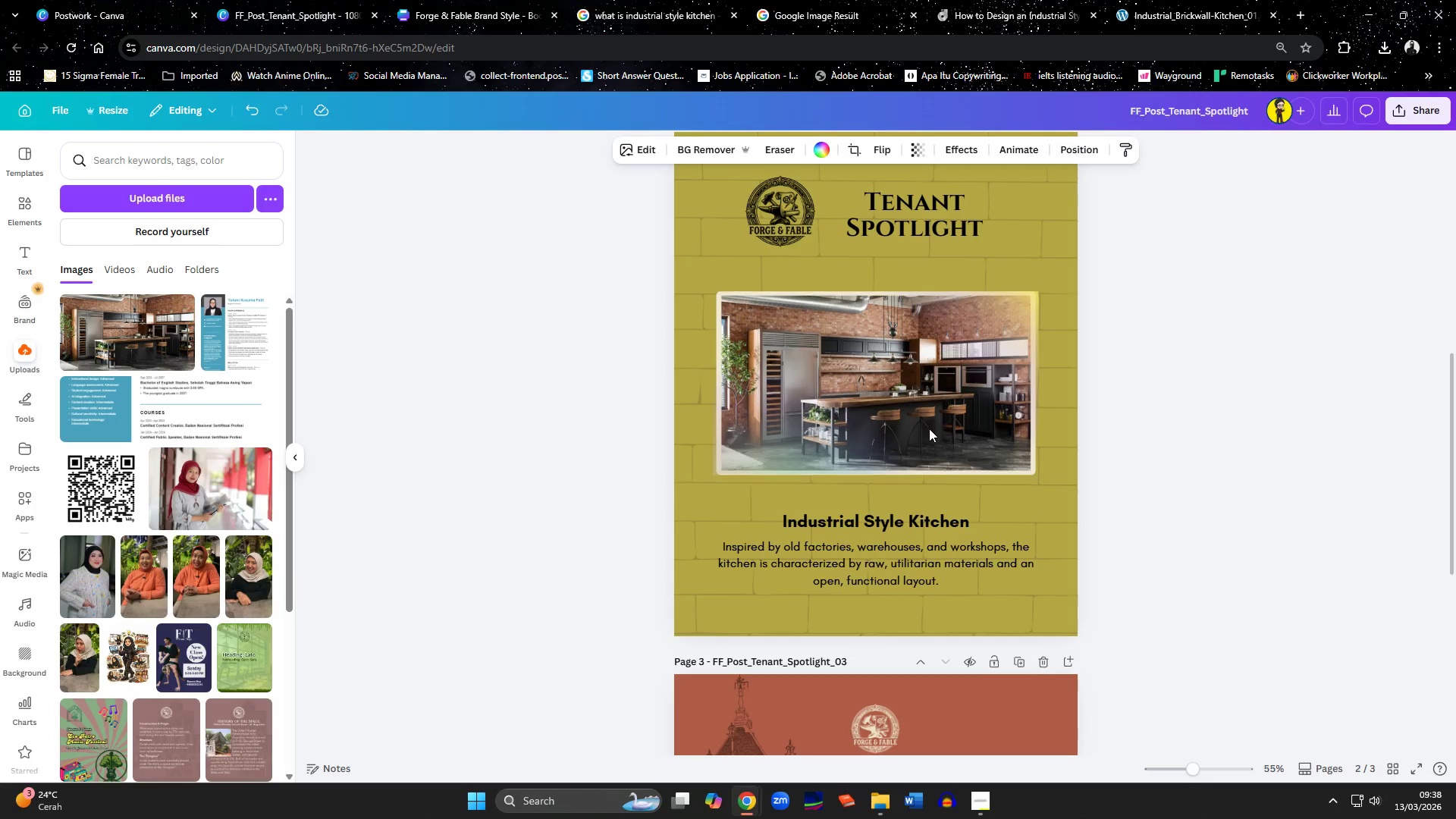 
key(ArrowUp)
 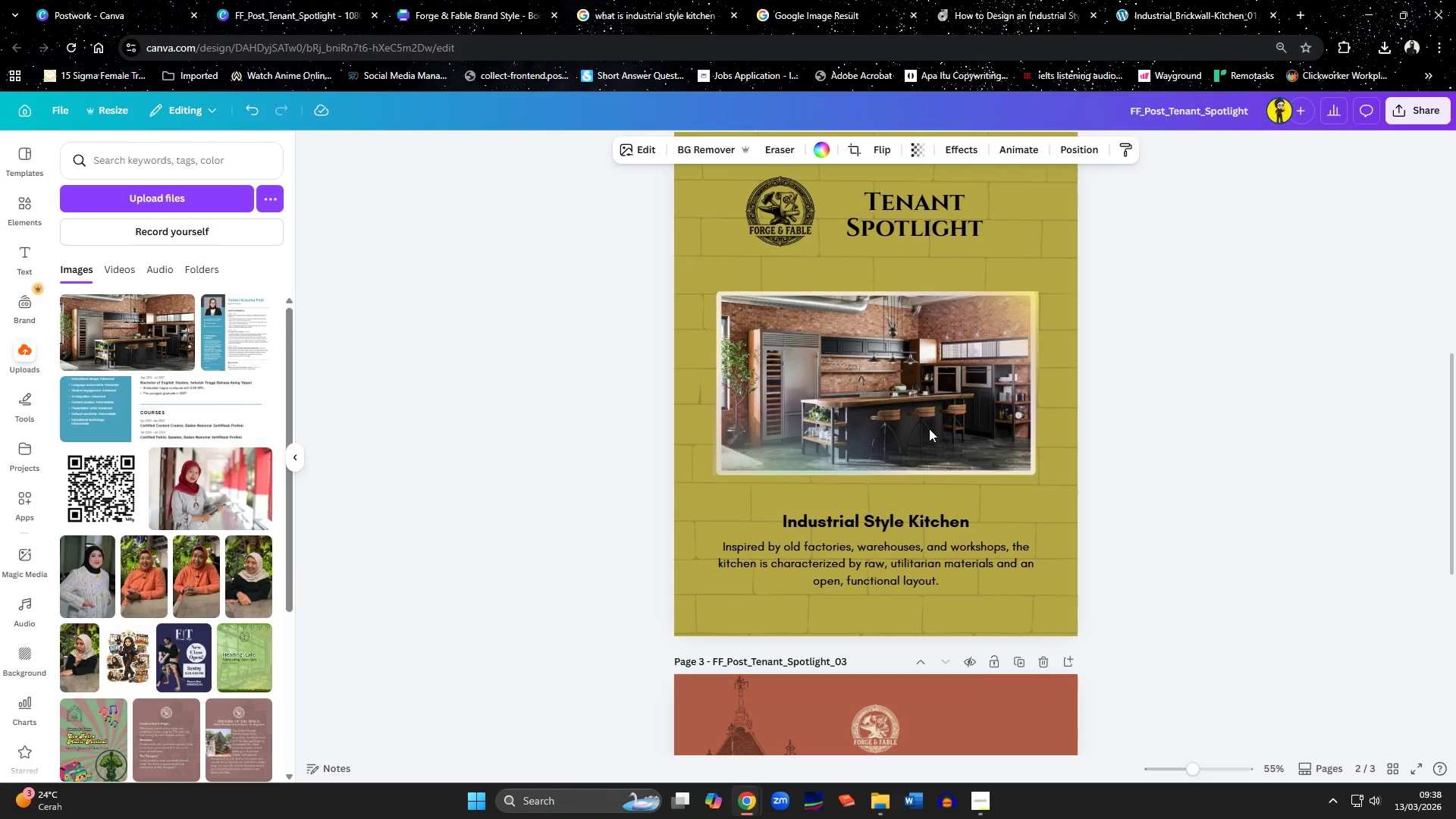 
key(ArrowUp)
 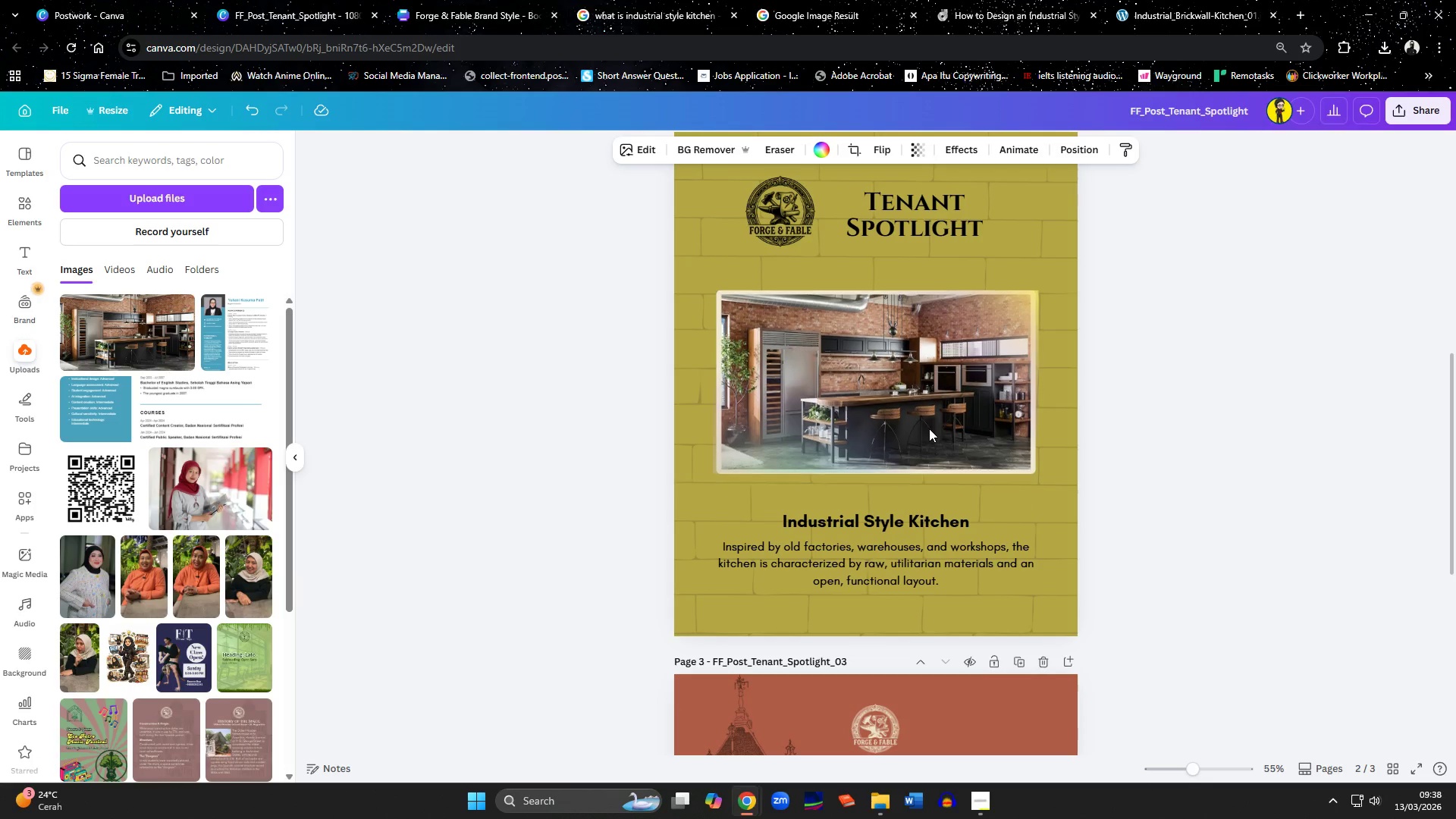 
key(ArrowUp)
 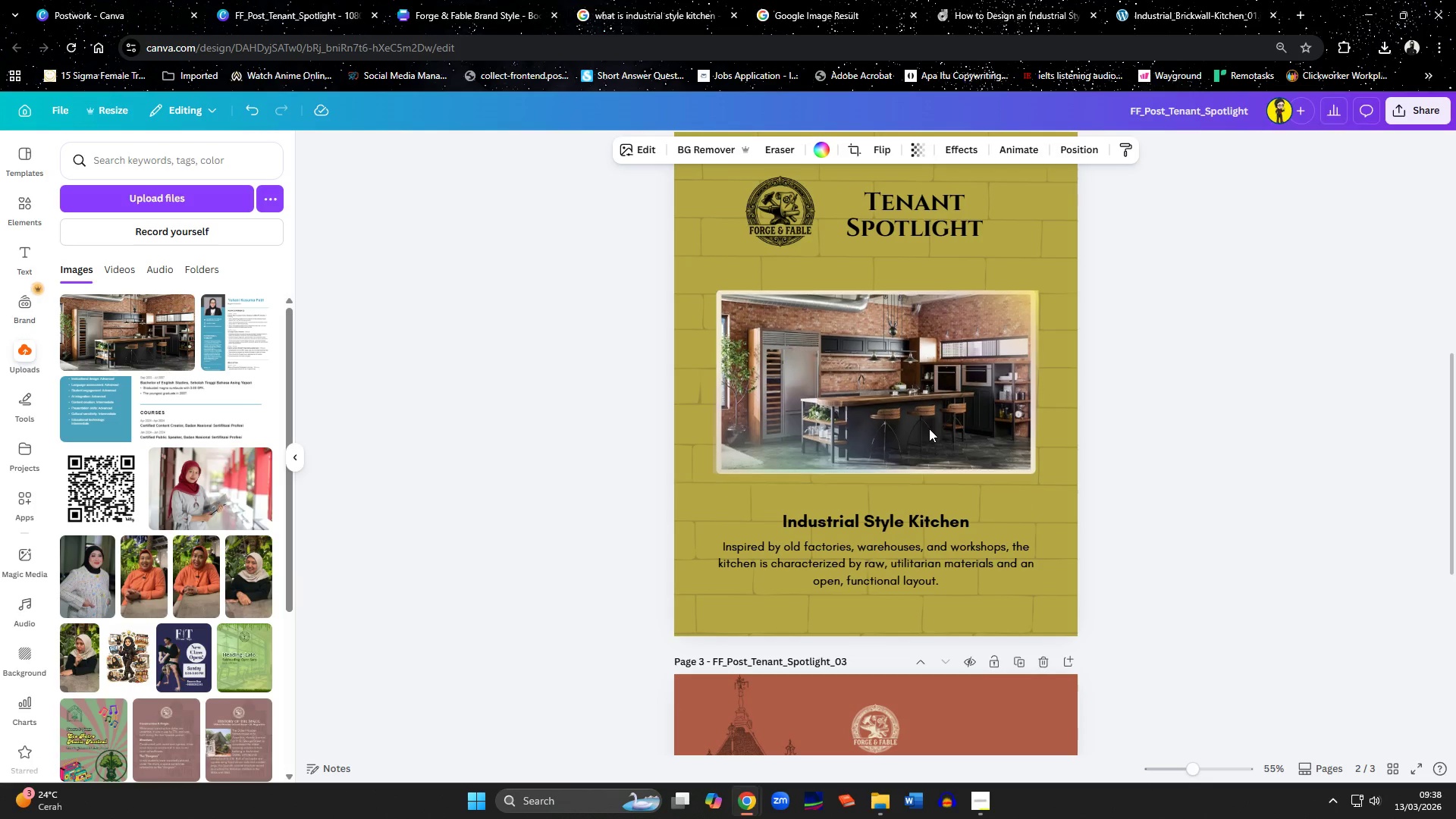 
key(ArrowUp)
 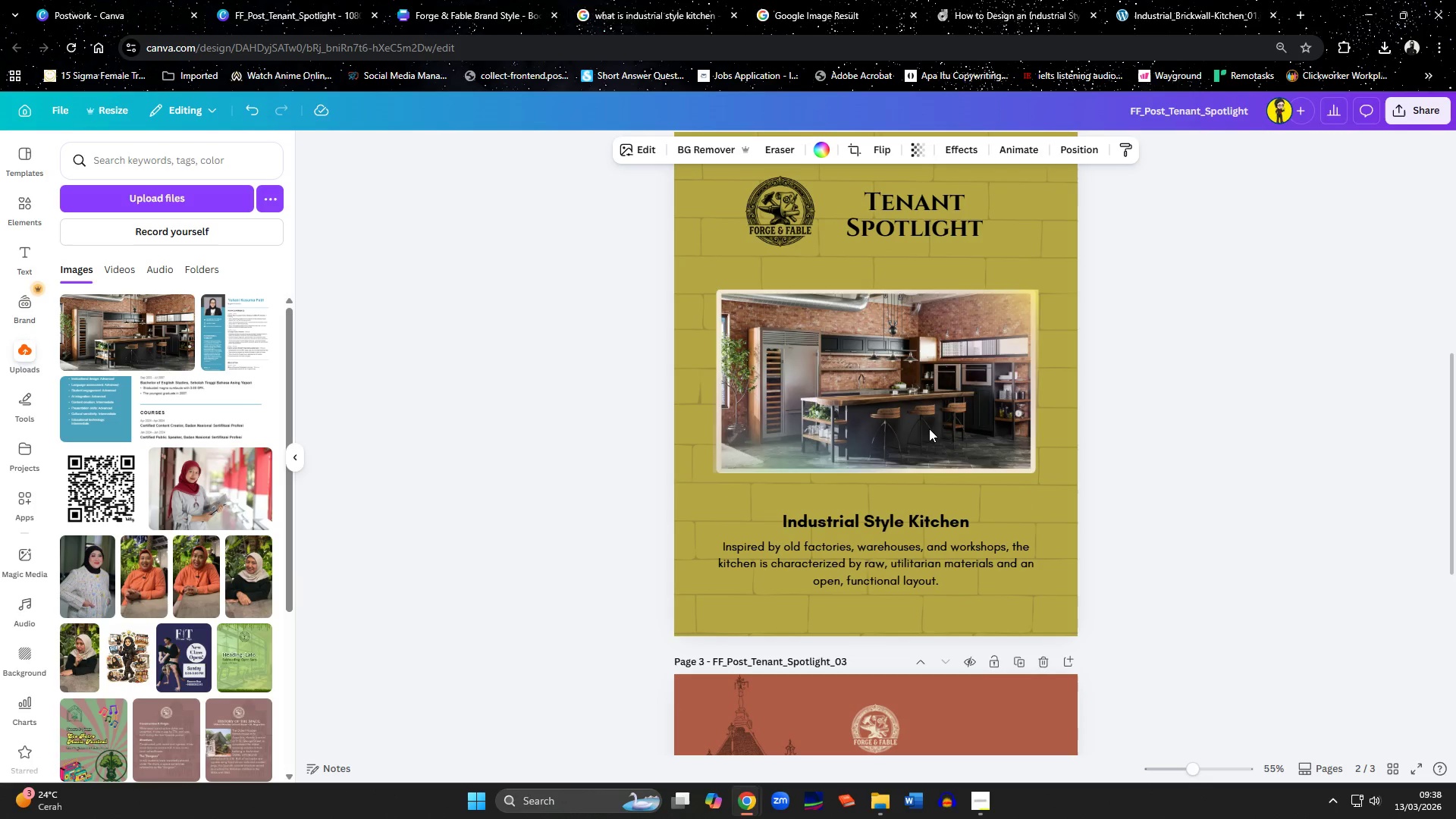 
key(ArrowUp)
 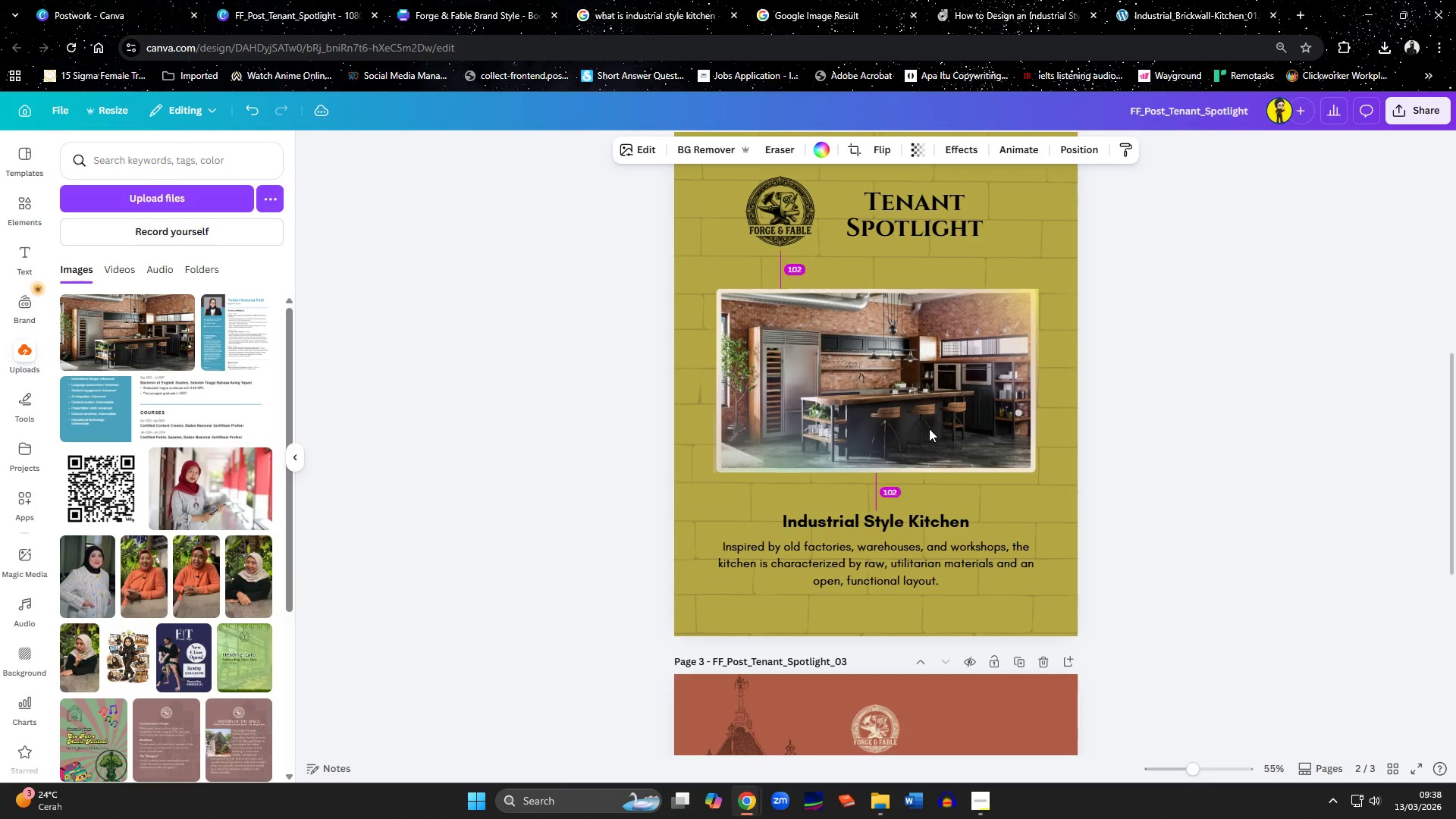 
hold_key(key=ArrowUp, duration=6.02)
 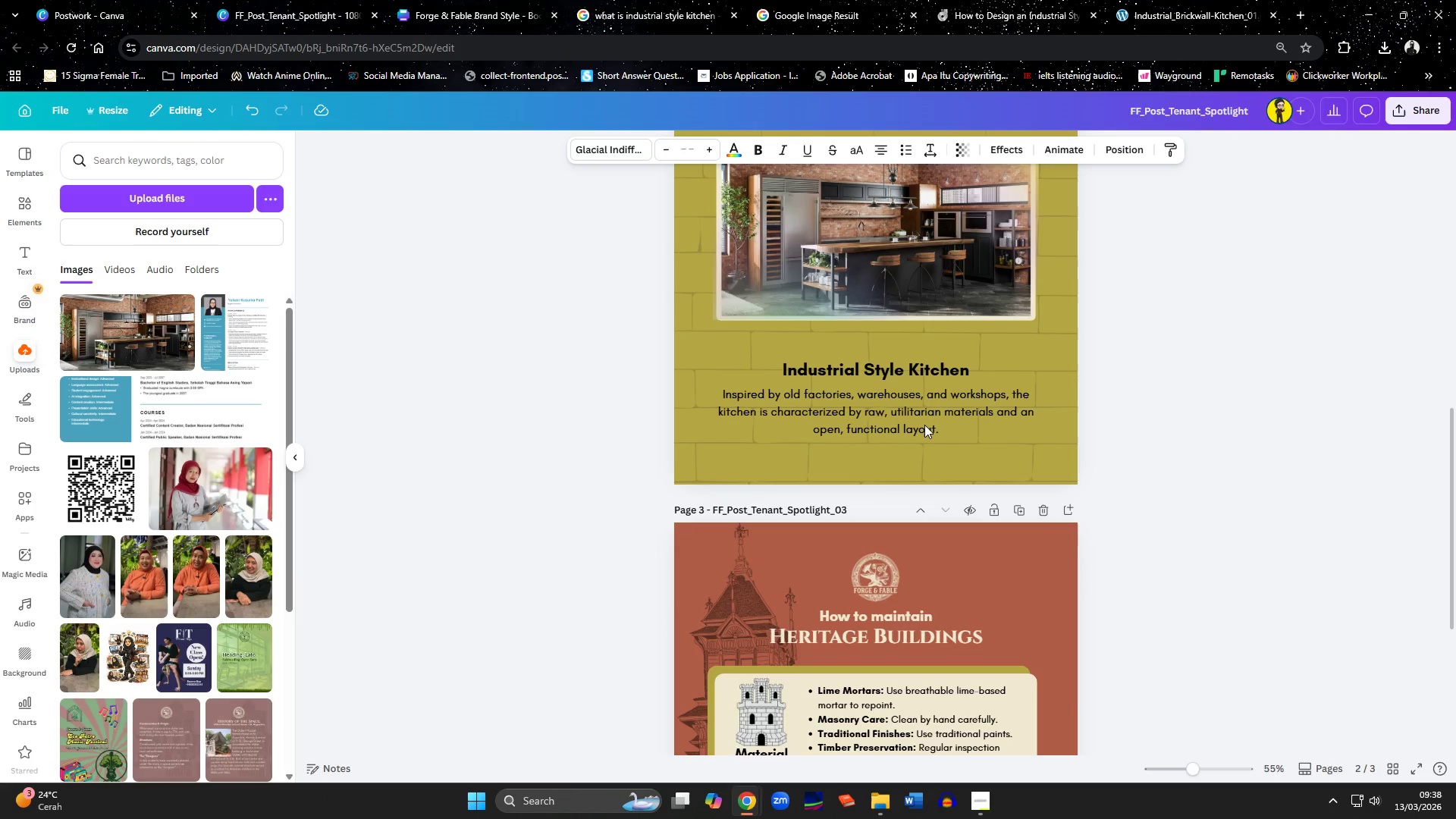 
left_click([1193, 466])
 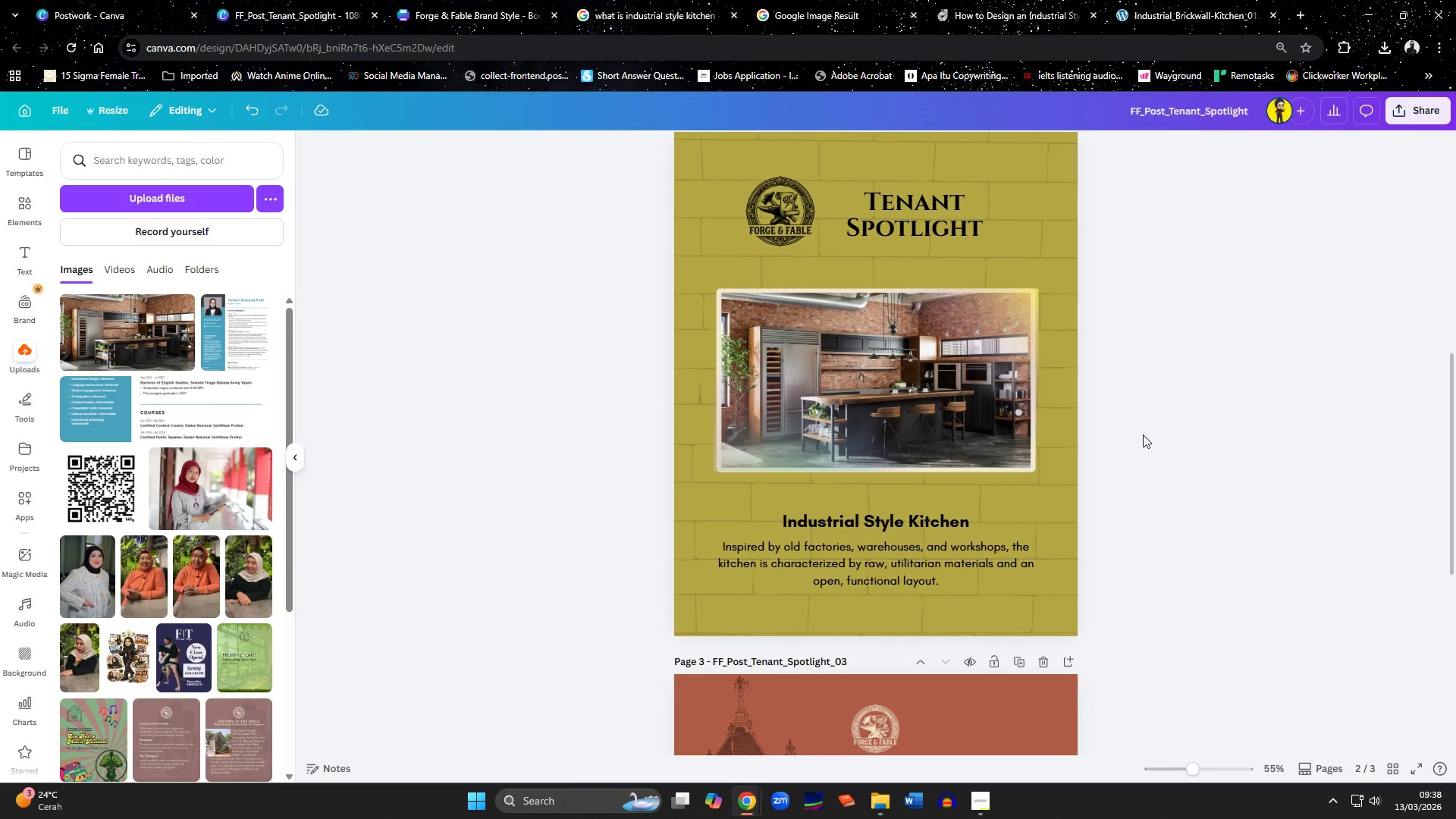 
scroll: coordinate [1143, 435], scroll_direction: down, amount: 2.0
 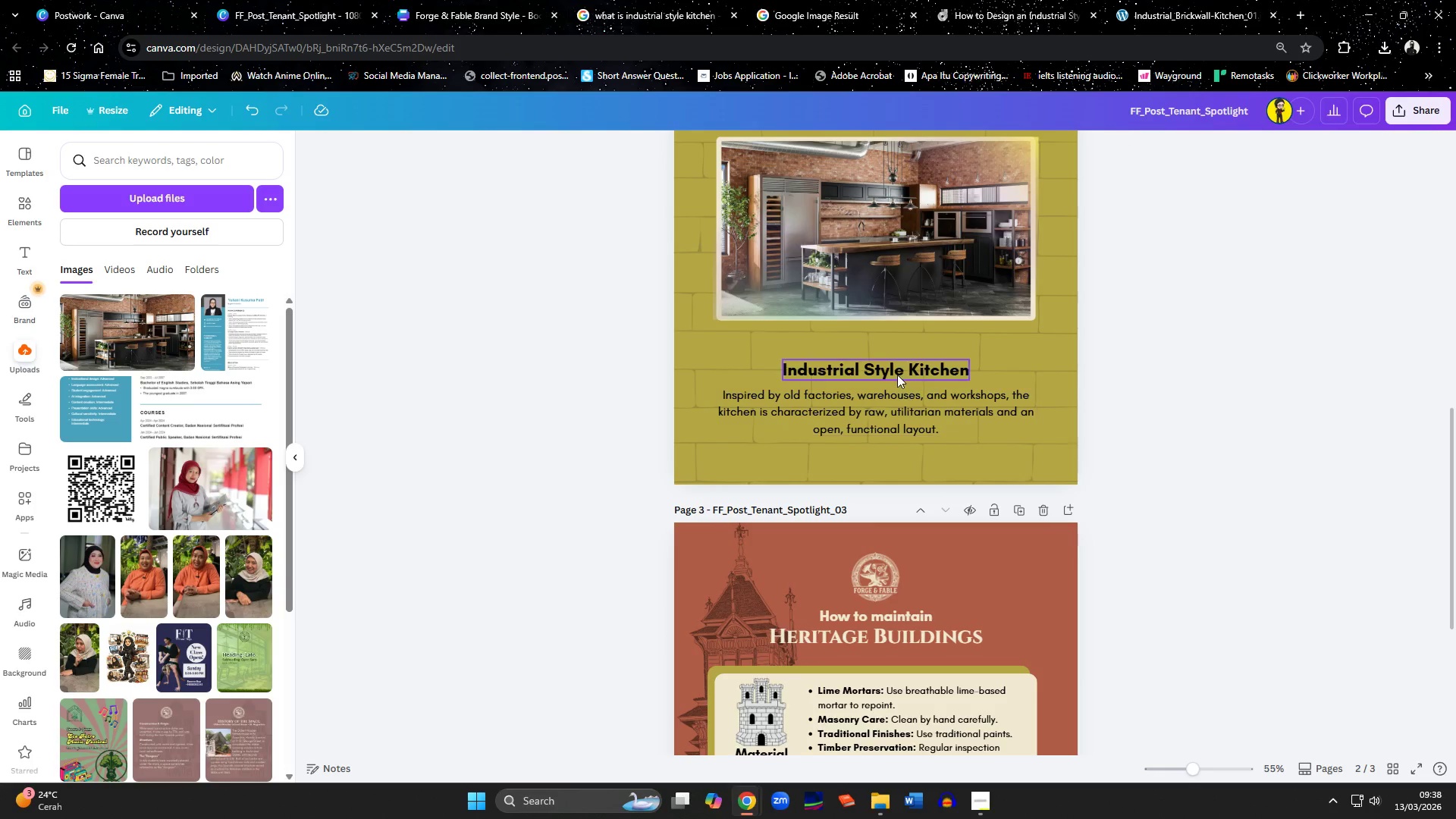 
left_click([895, 372])
 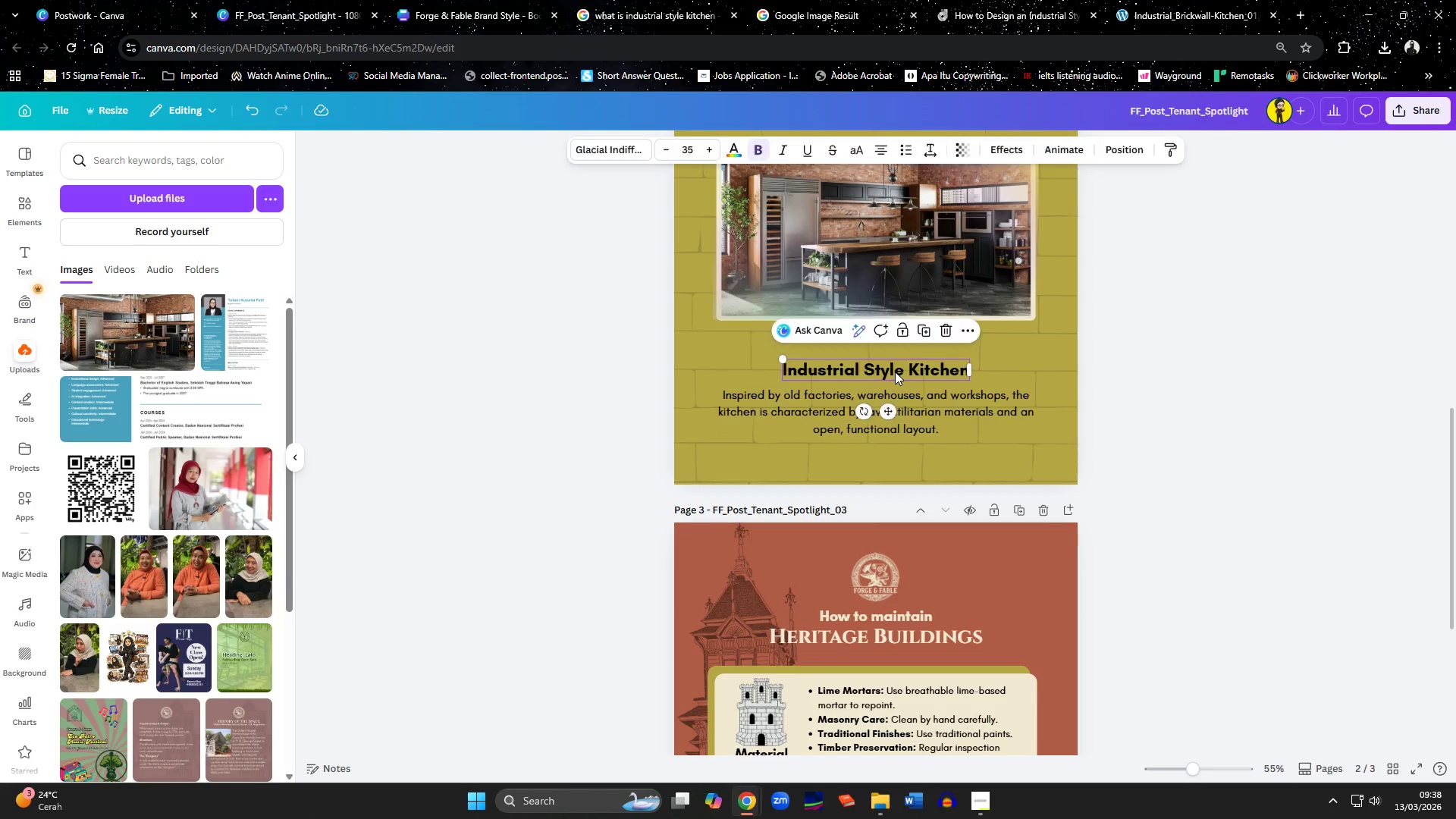 
hold_key(key=ShiftLeft, duration=1.0)
left_click([924, 425])
 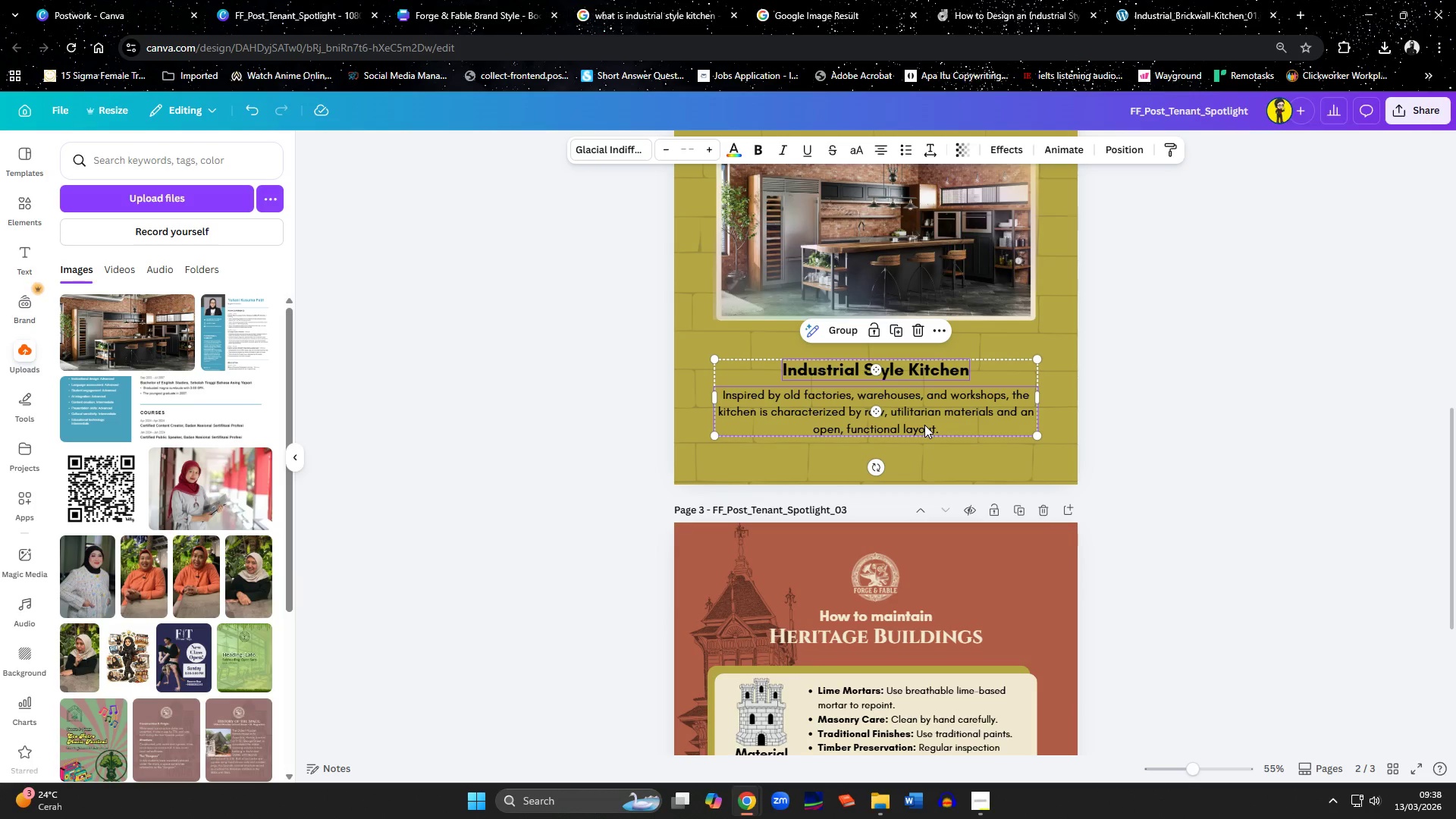 
hold_key(key=ArrowUp, duration=1.33)
 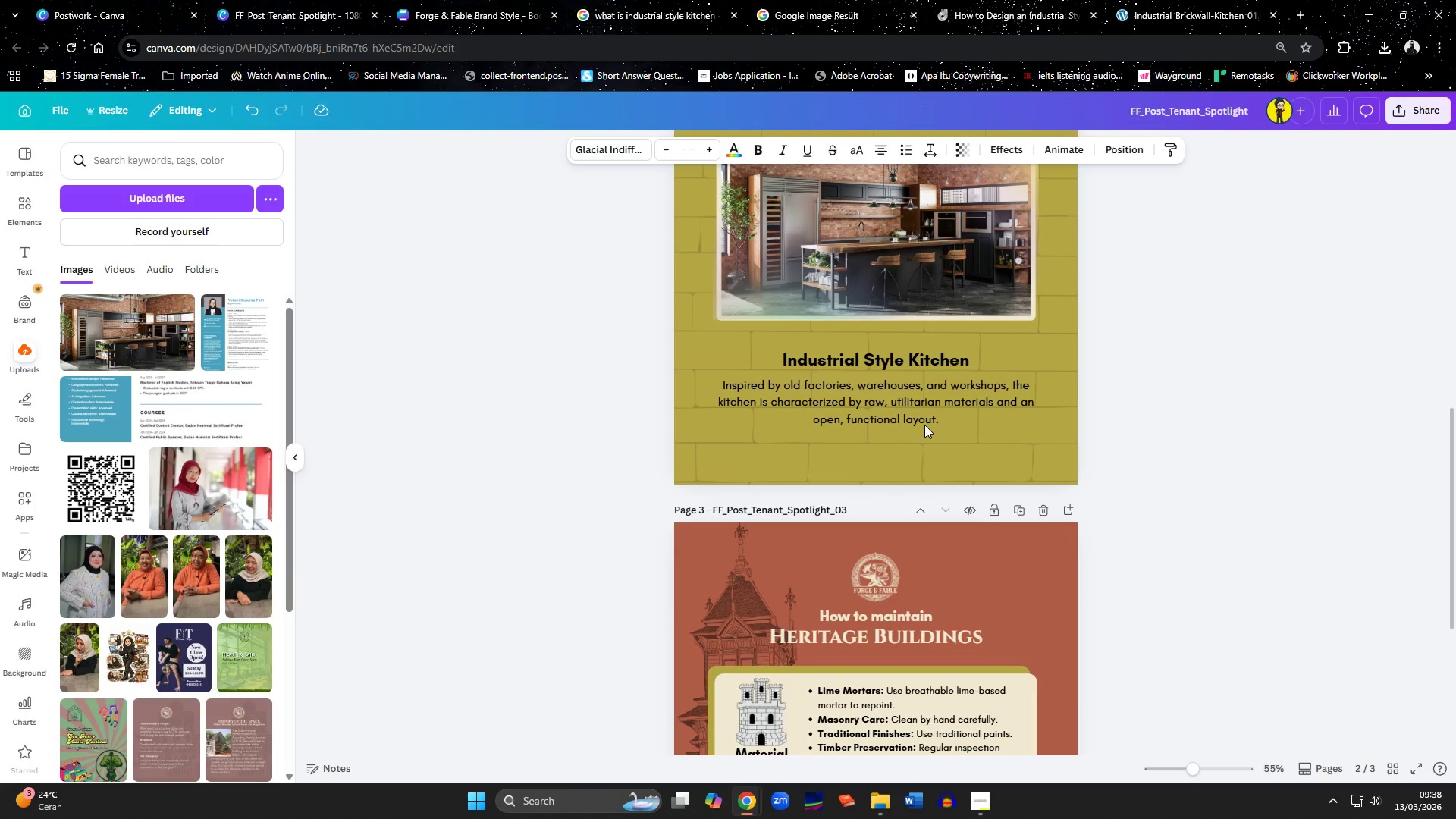 
key(ArrowDown)
 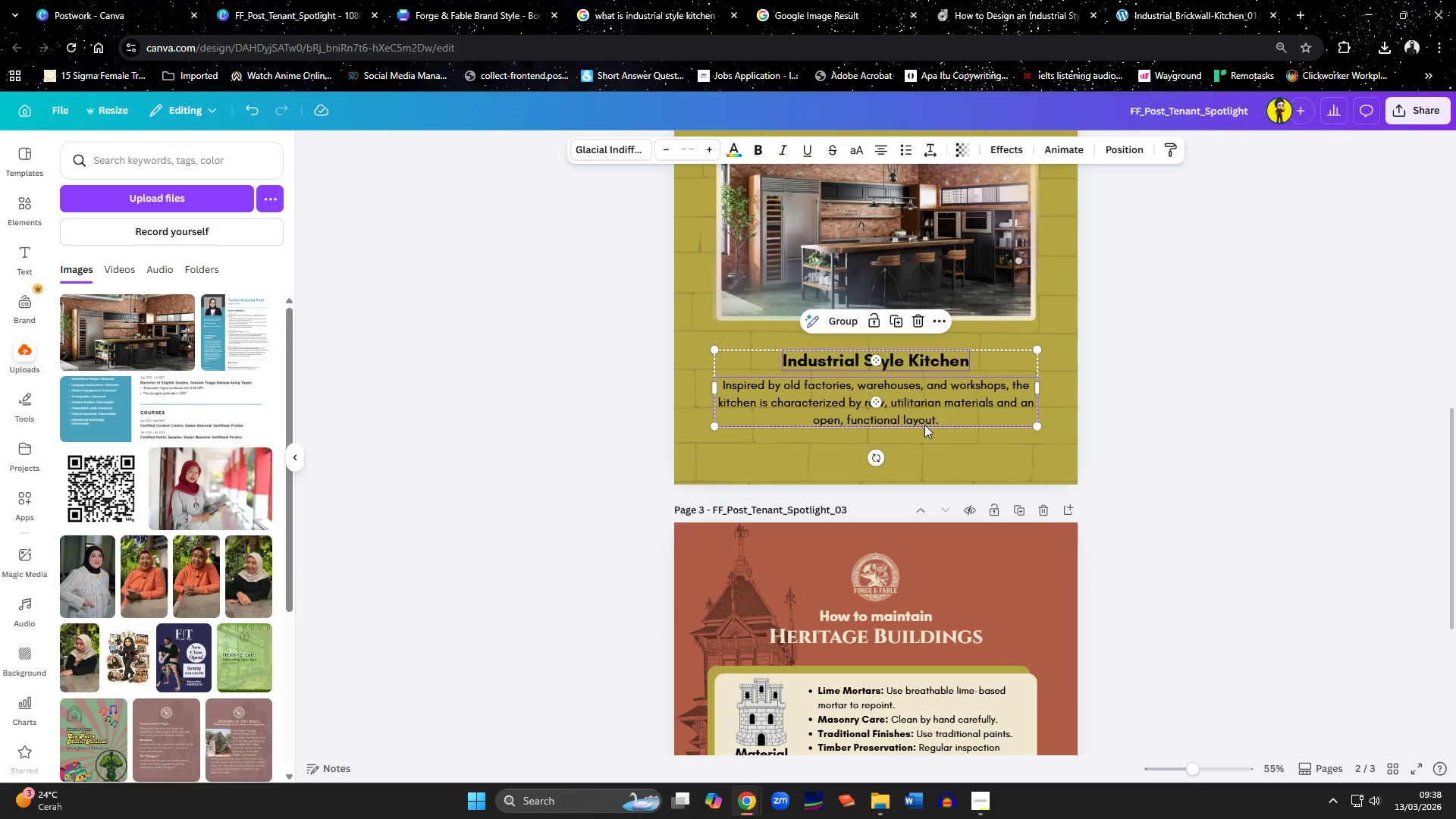 
left_click([1296, 399])
 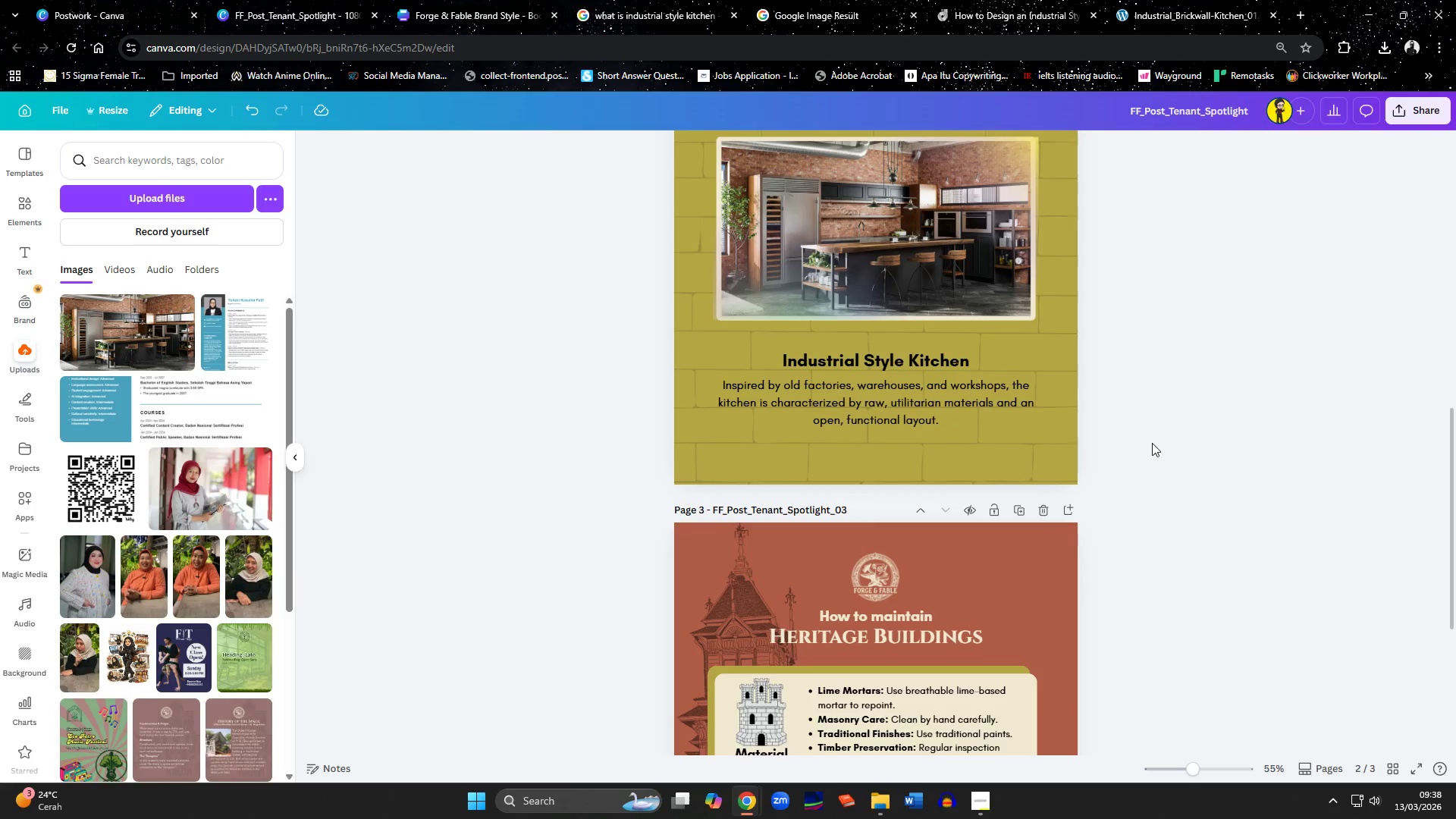 
scroll: coordinate [1144, 445], scroll_direction: up, amount: 3.0
 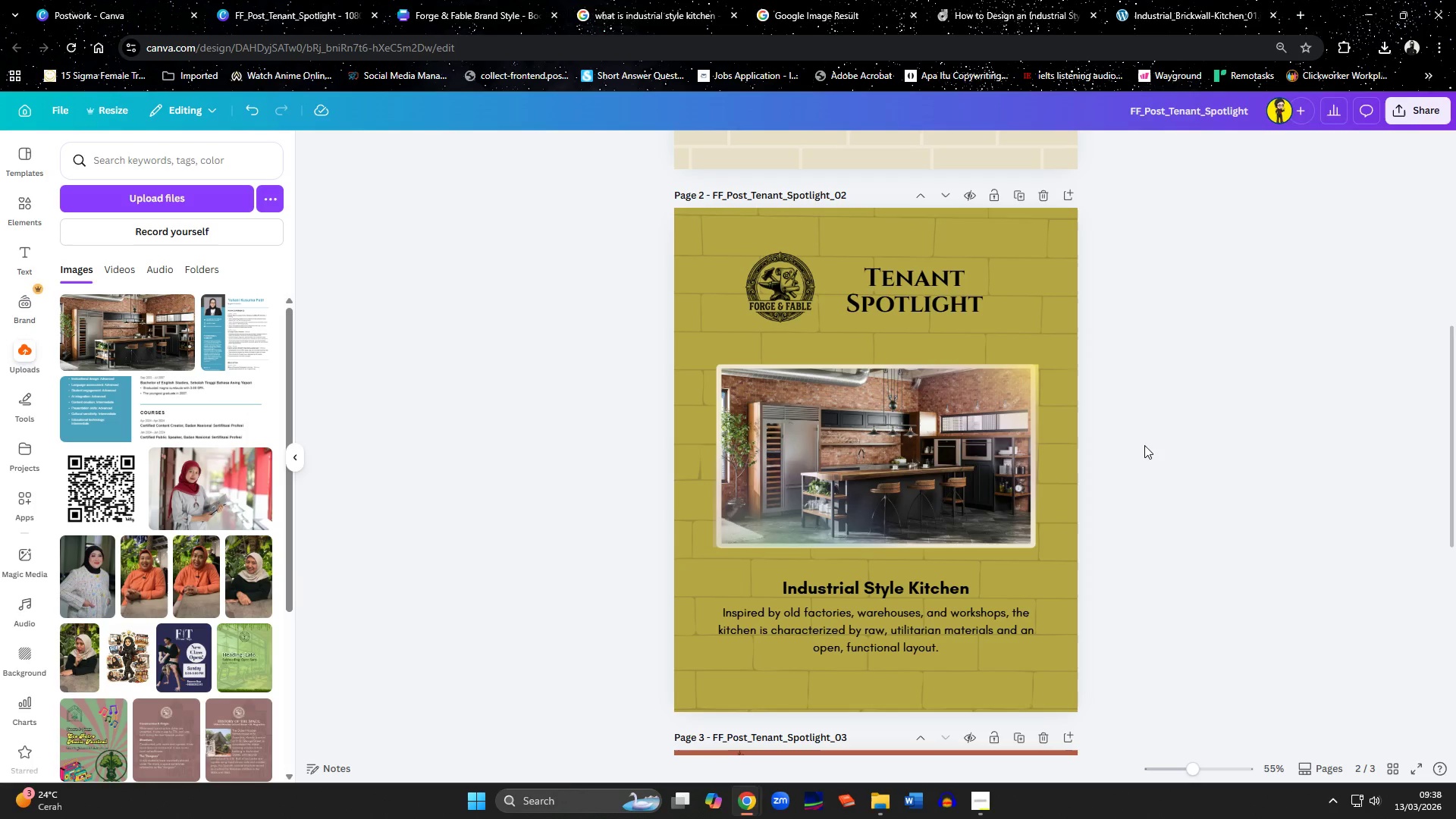 
scroll: coordinate [1172, 463], scroll_direction: down, amount: 6.0
 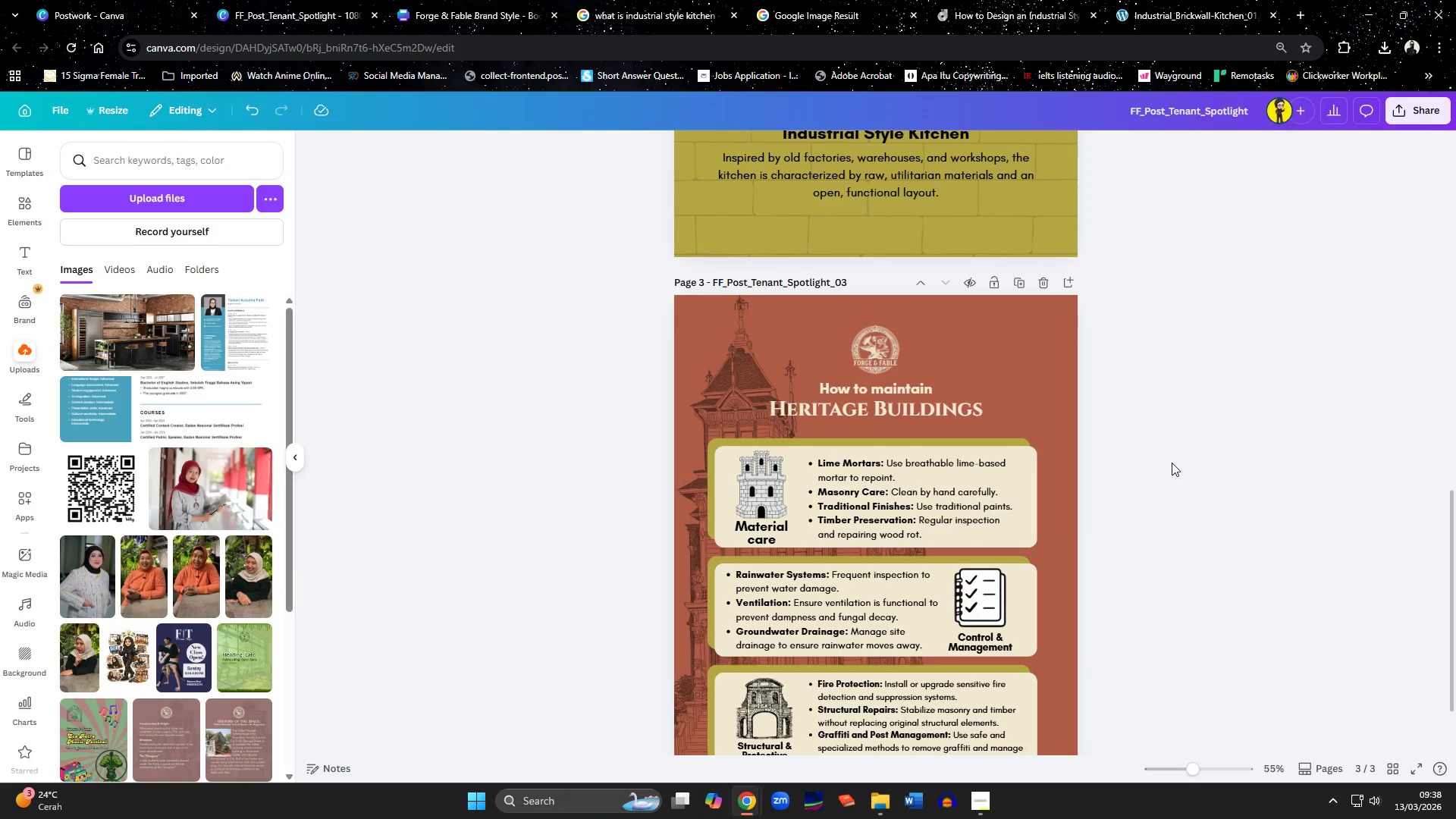 
scroll: coordinate [1172, 463], scroll_direction: up, amount: 6.0
 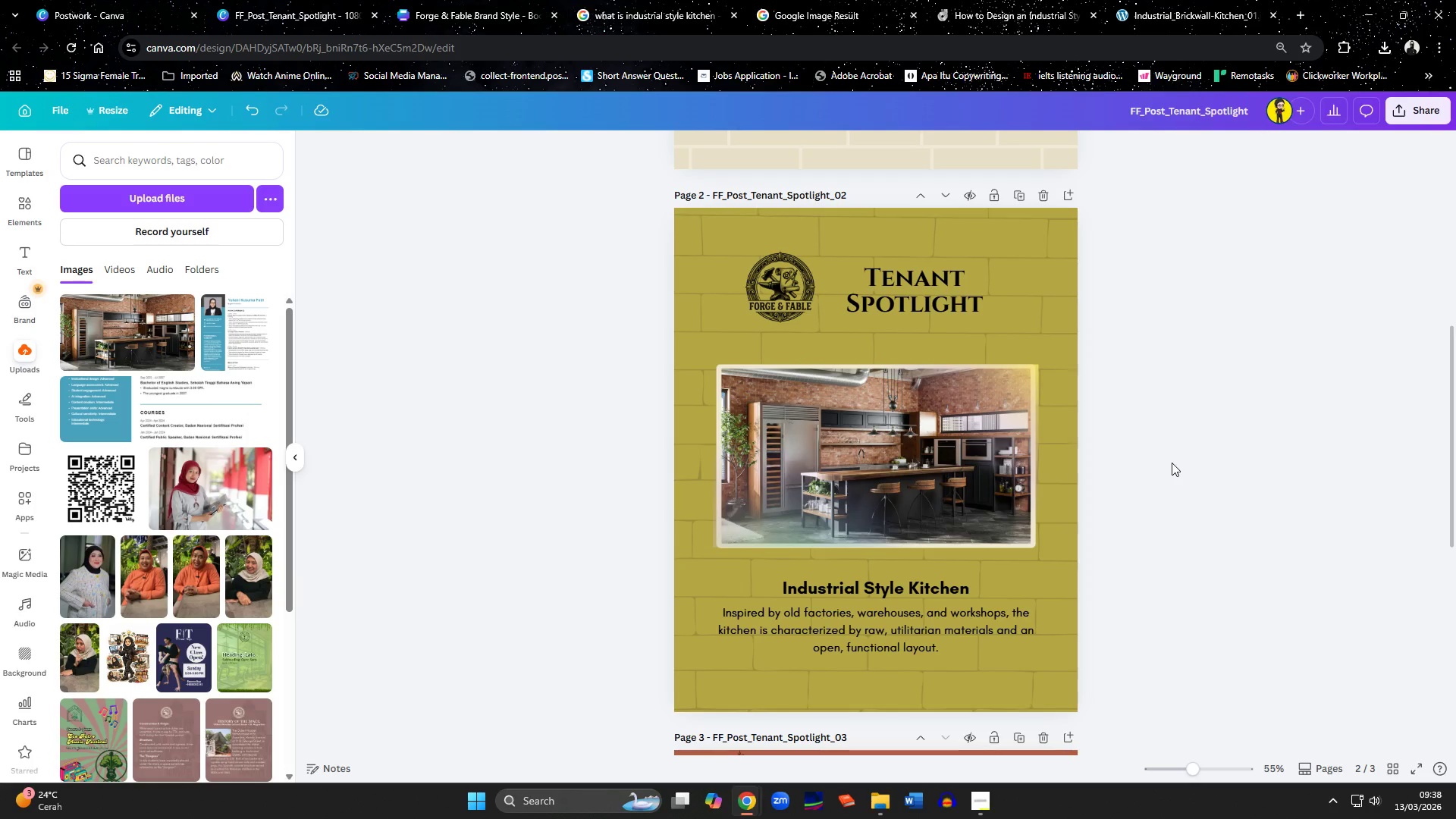 
wait(11.31)
 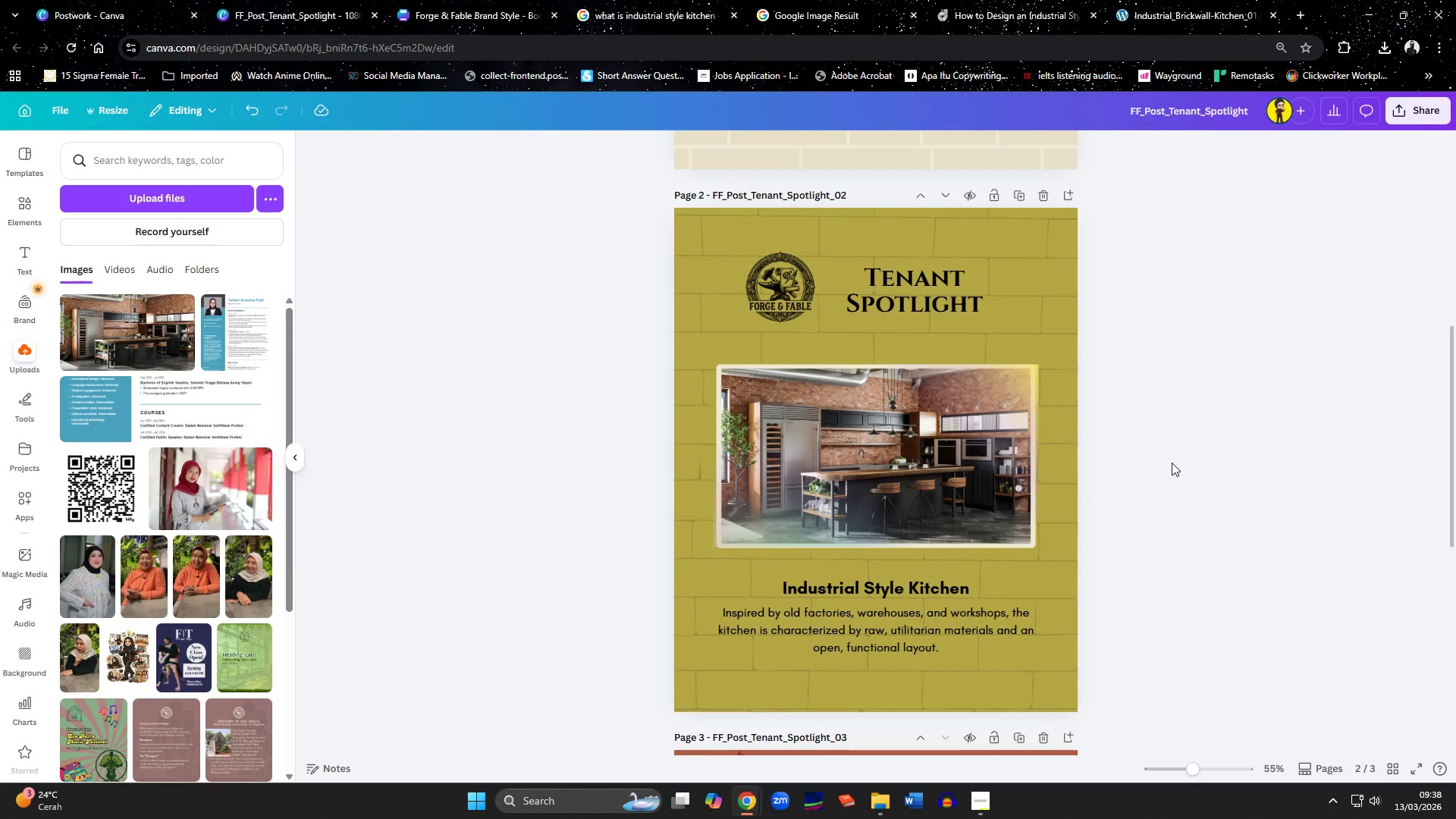 
left_click([965, 818])